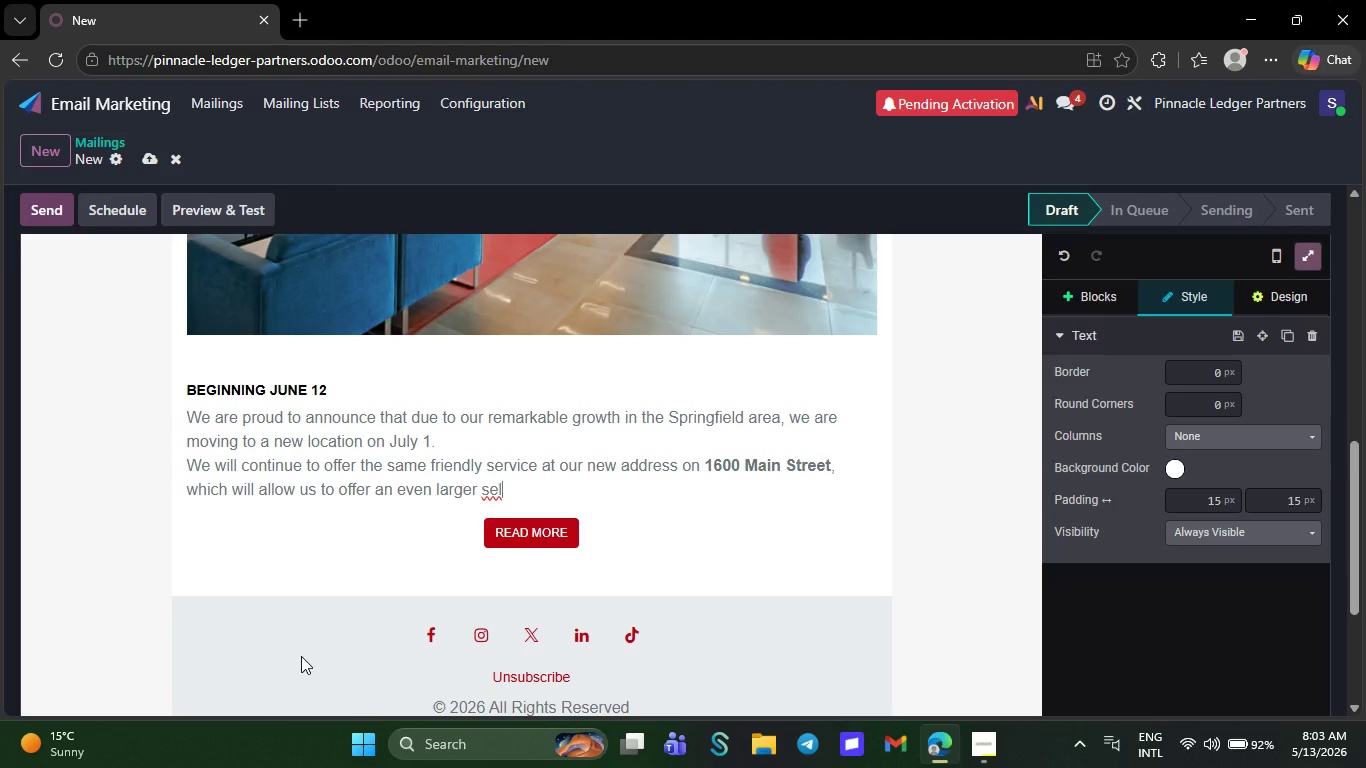 
key(Backspace)
 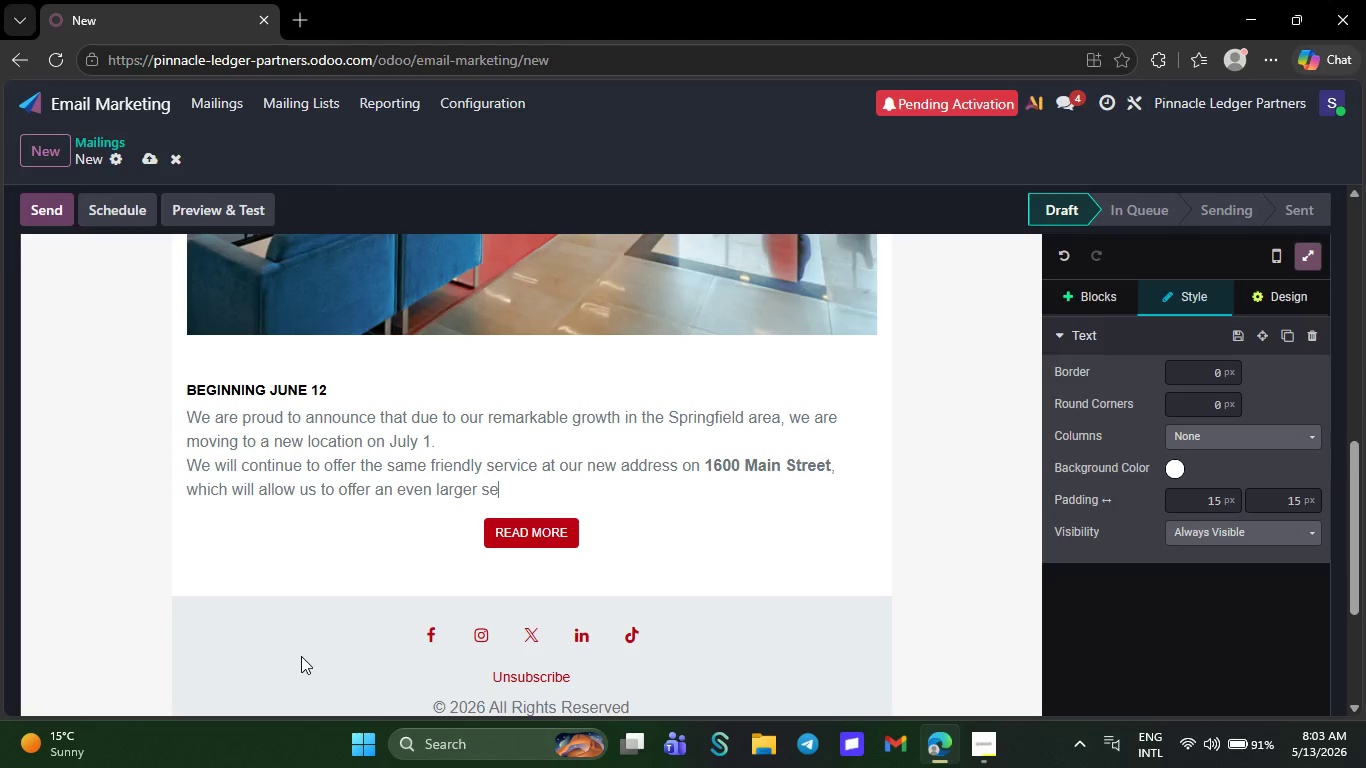 
key(Backspace)
 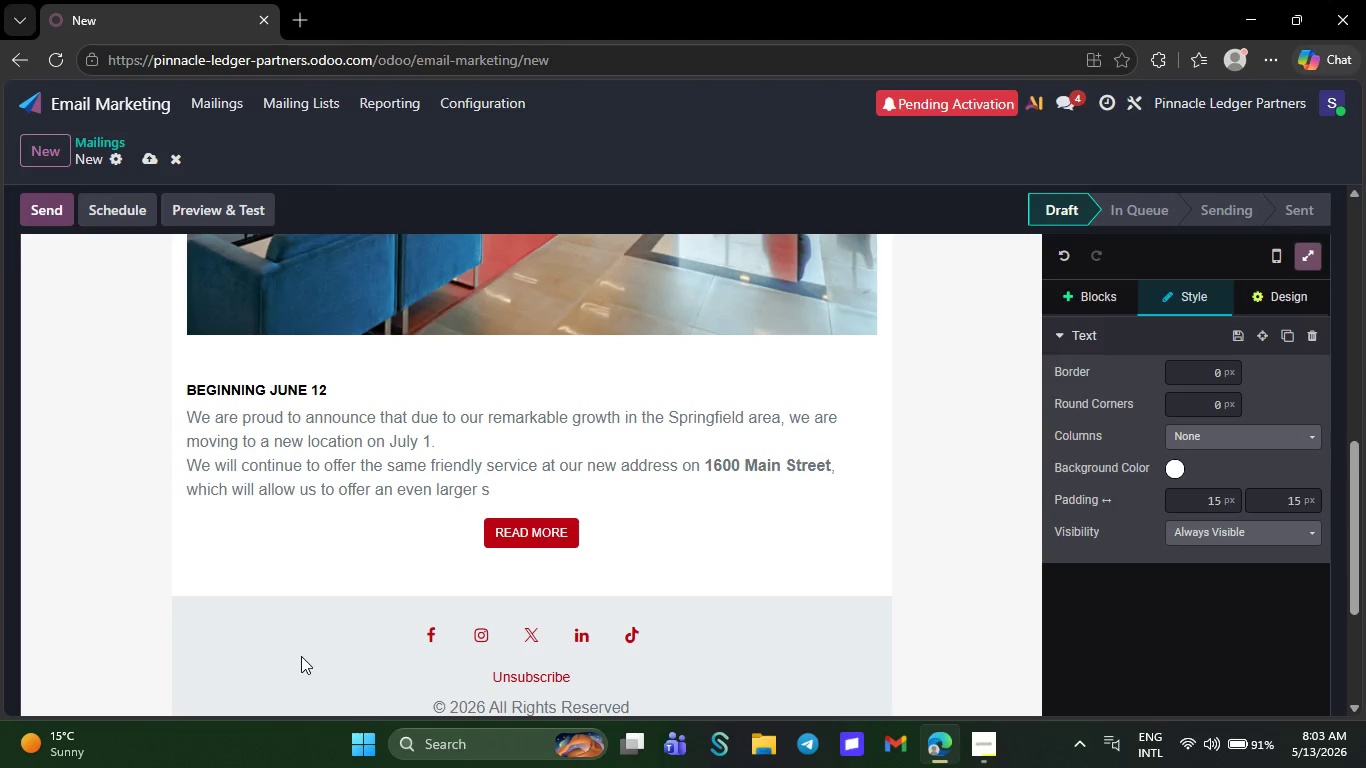 
key(Backspace)
 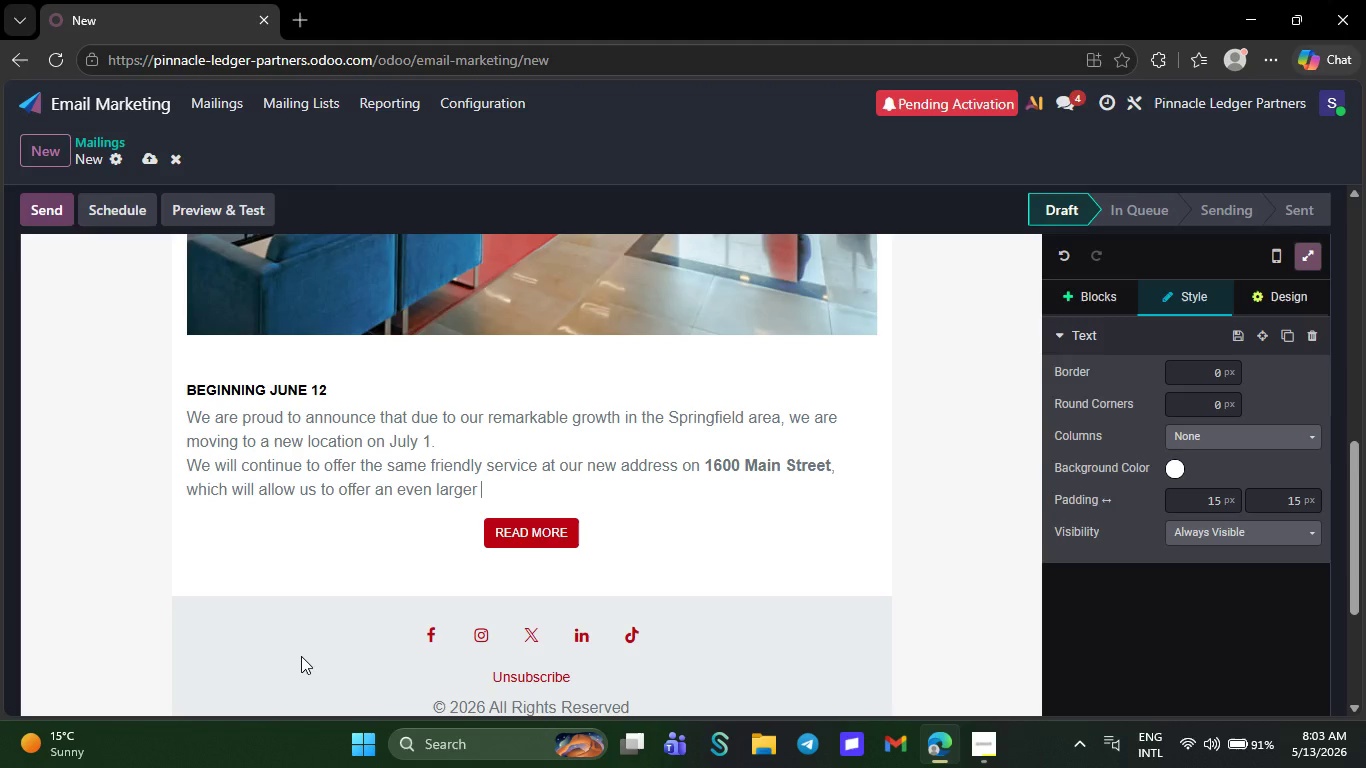 
key(Backspace)
 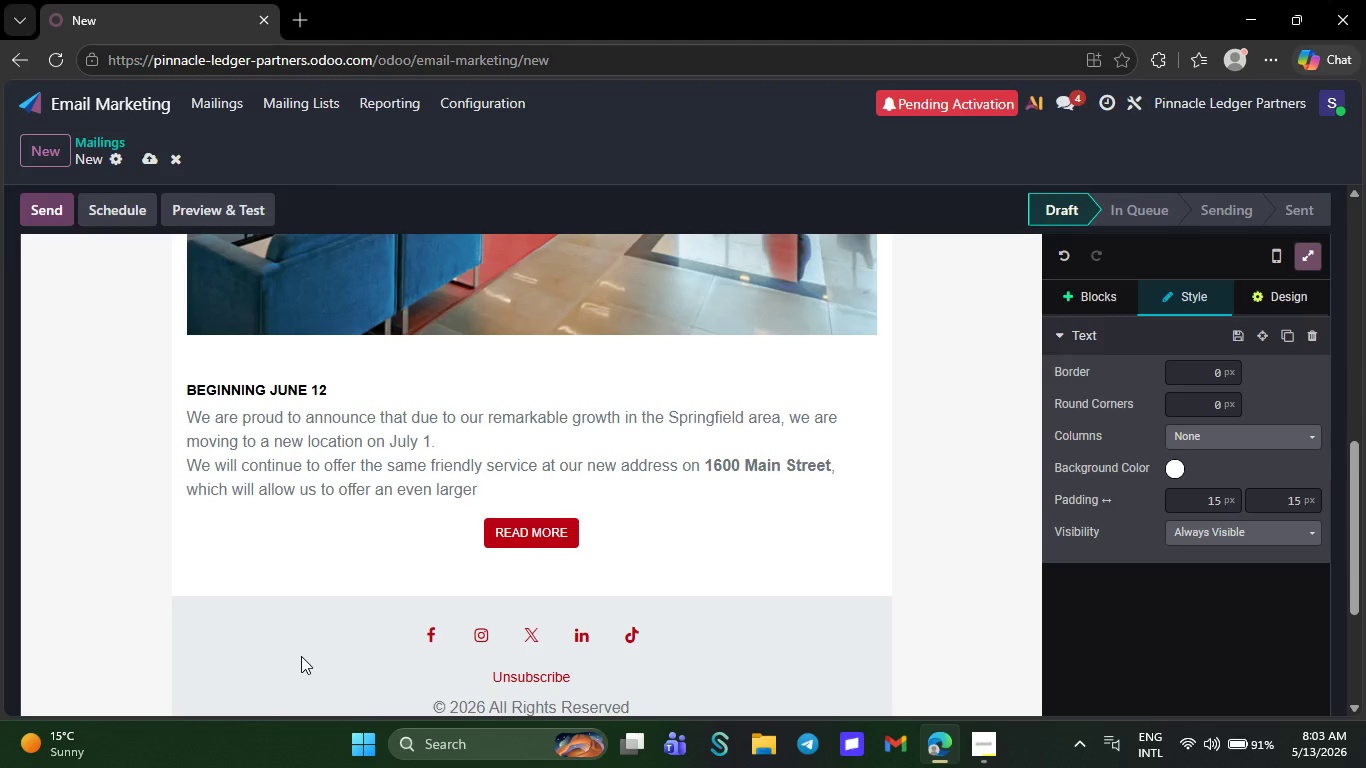 
key(Backspace)
 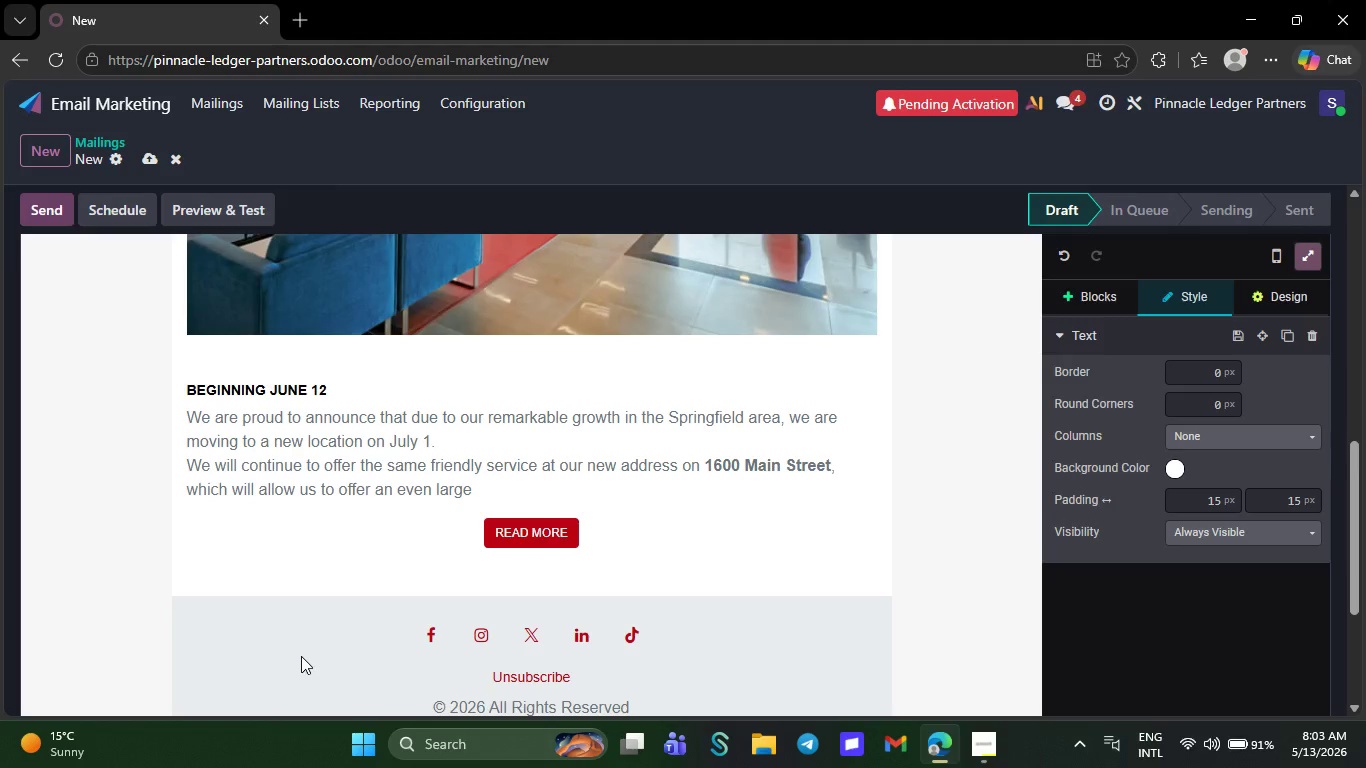 
key(Backspace)
 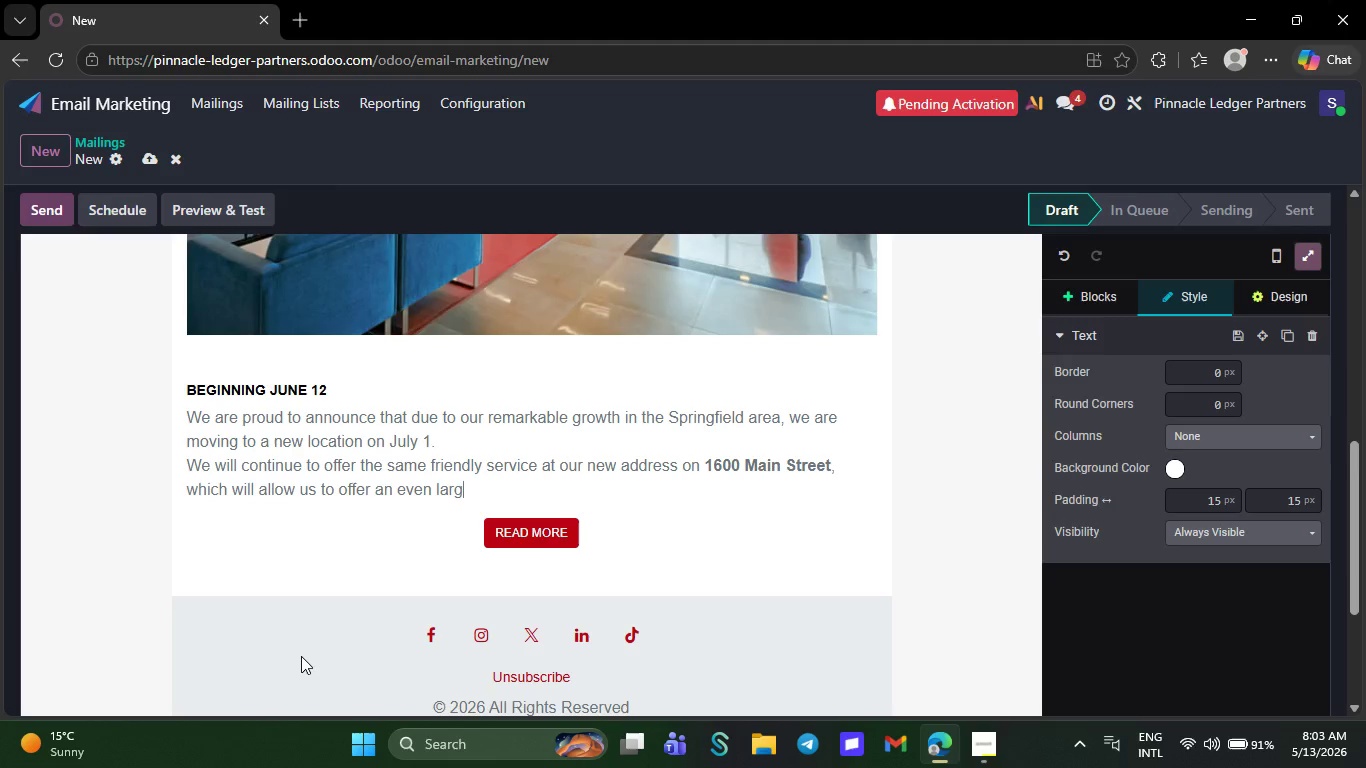 
key(Backspace)
 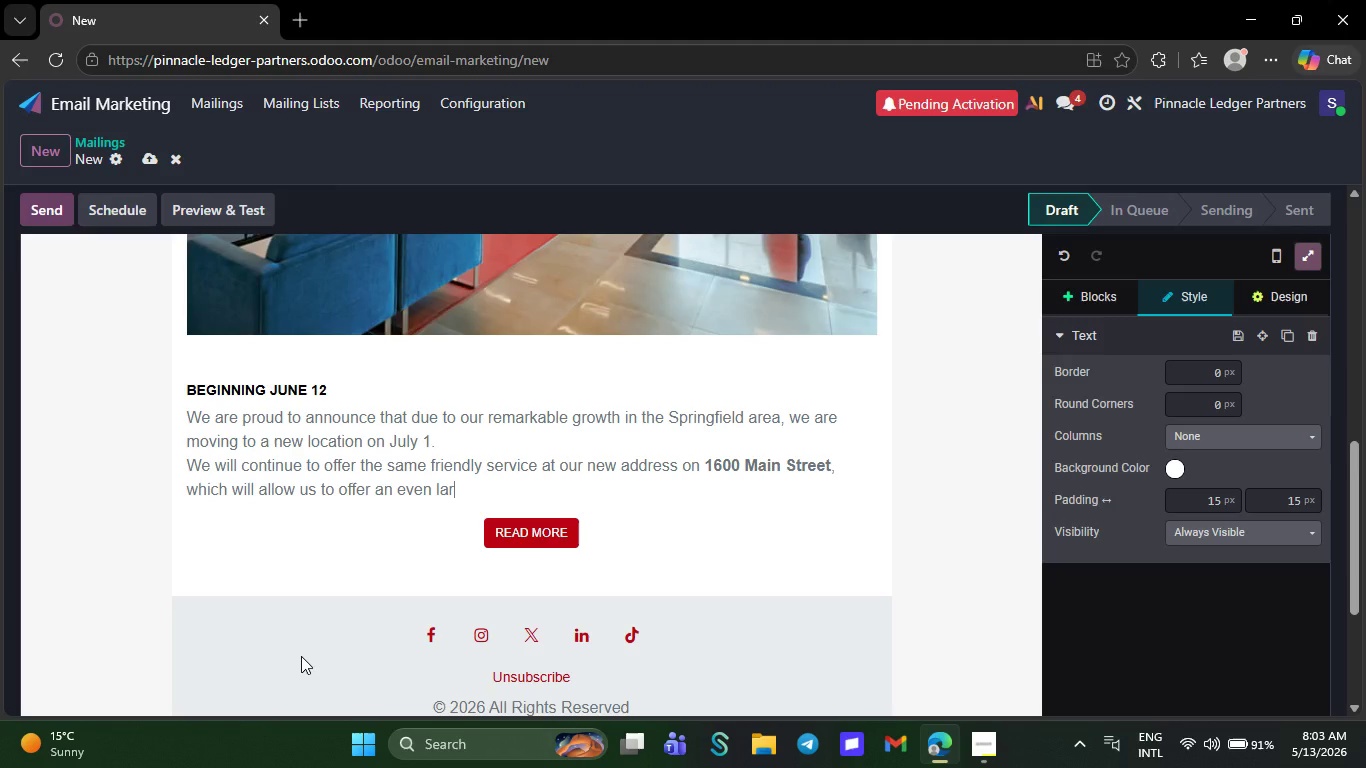 
key(Backspace)
 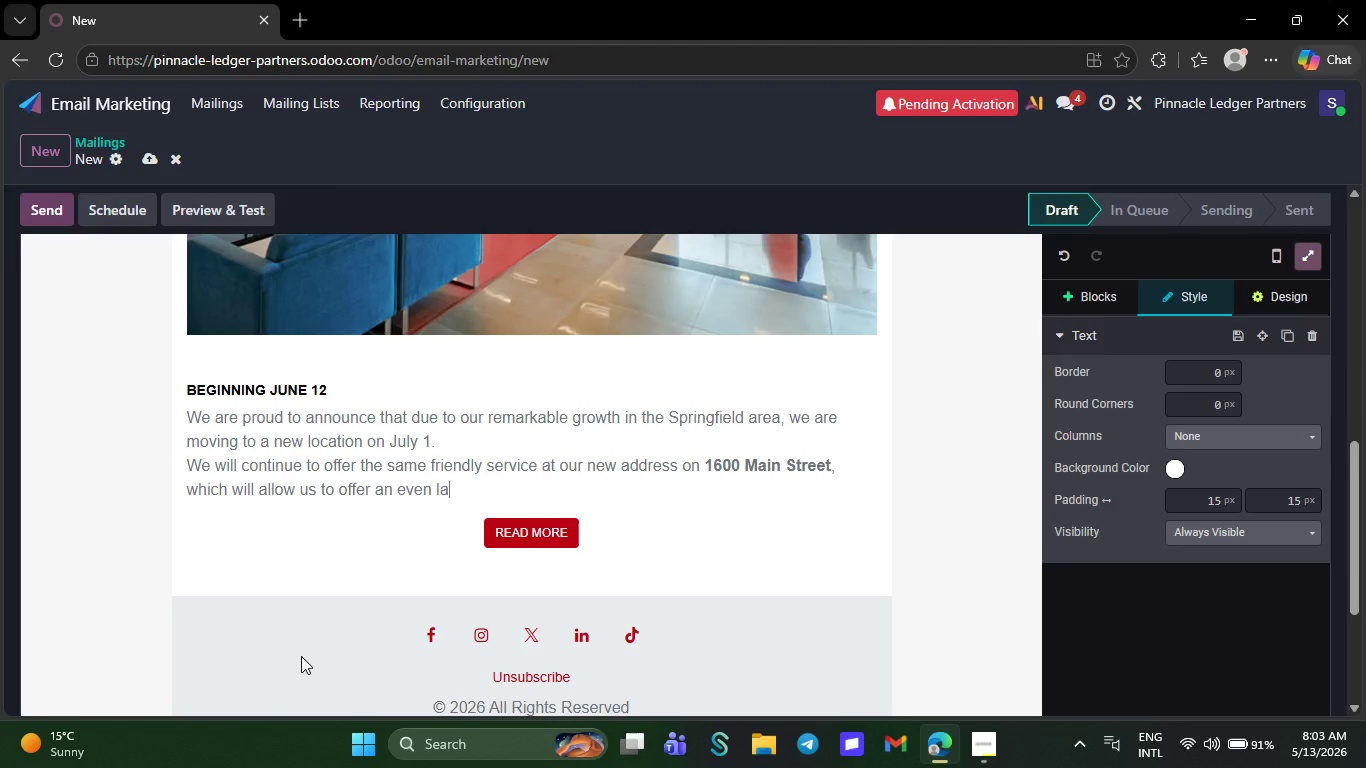 
key(Backspace)
 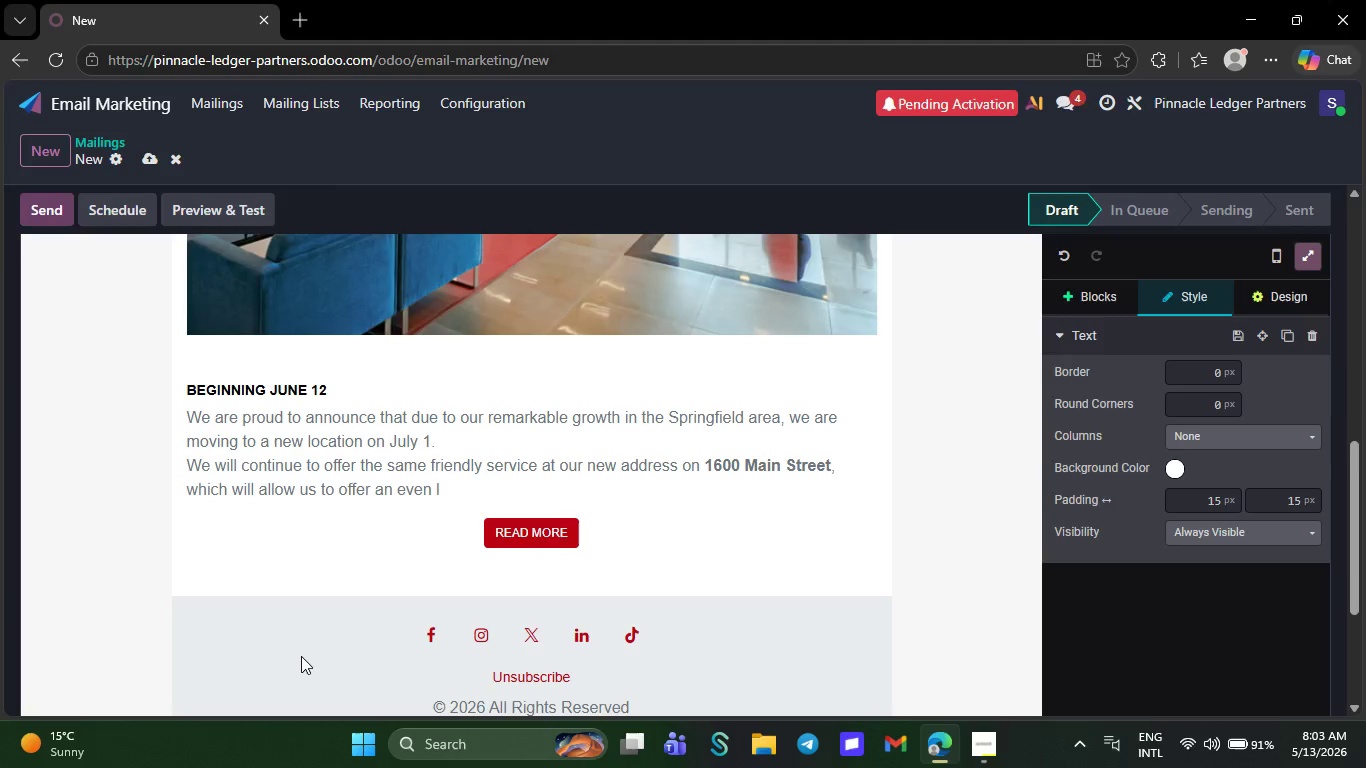 
key(Backspace)
 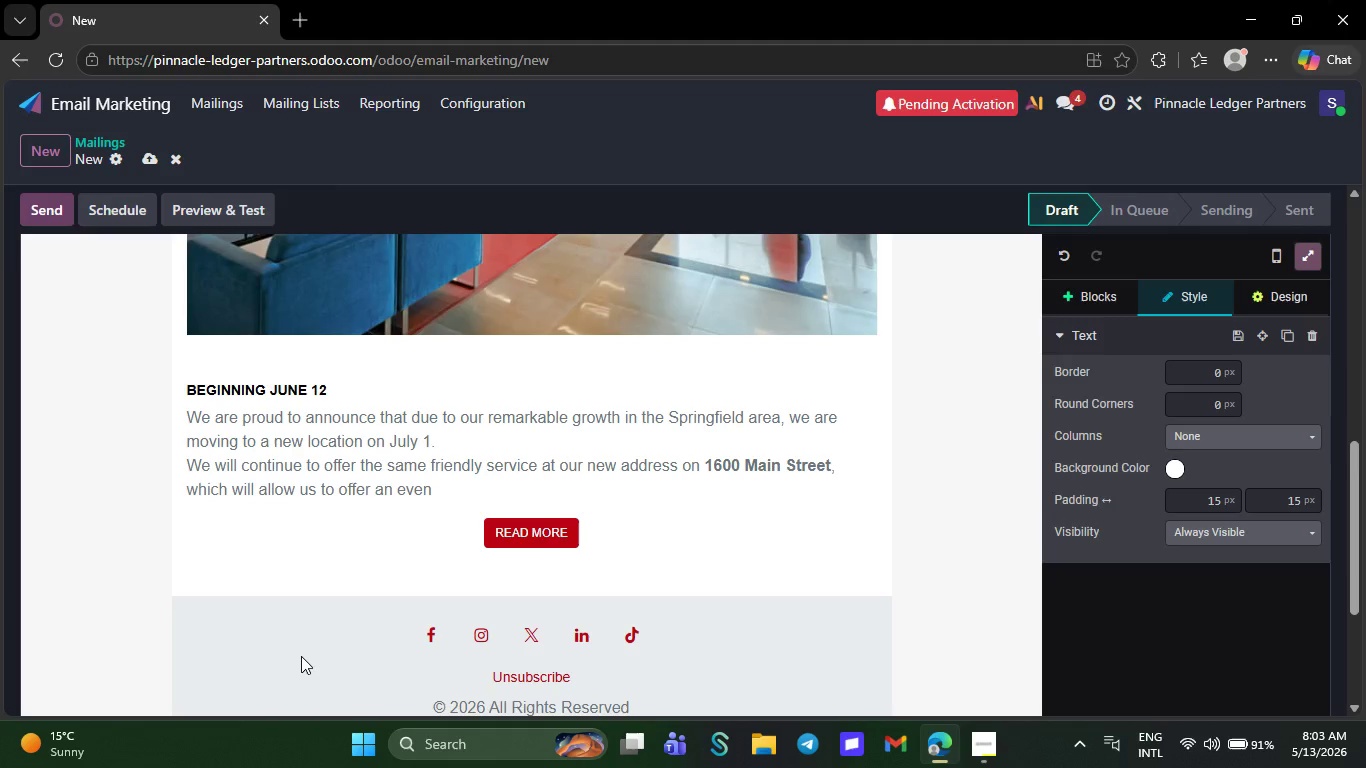 
key(Backspace)
 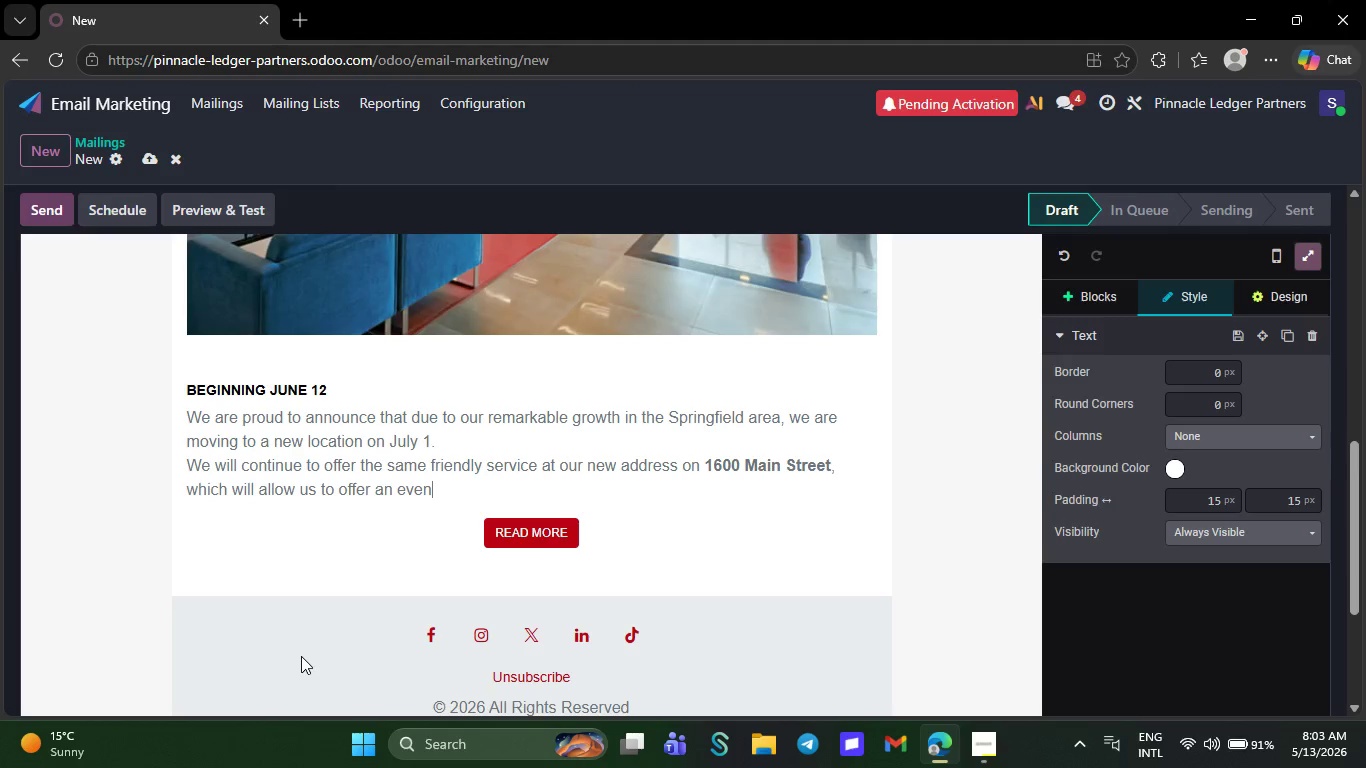 
key(Backspace)
 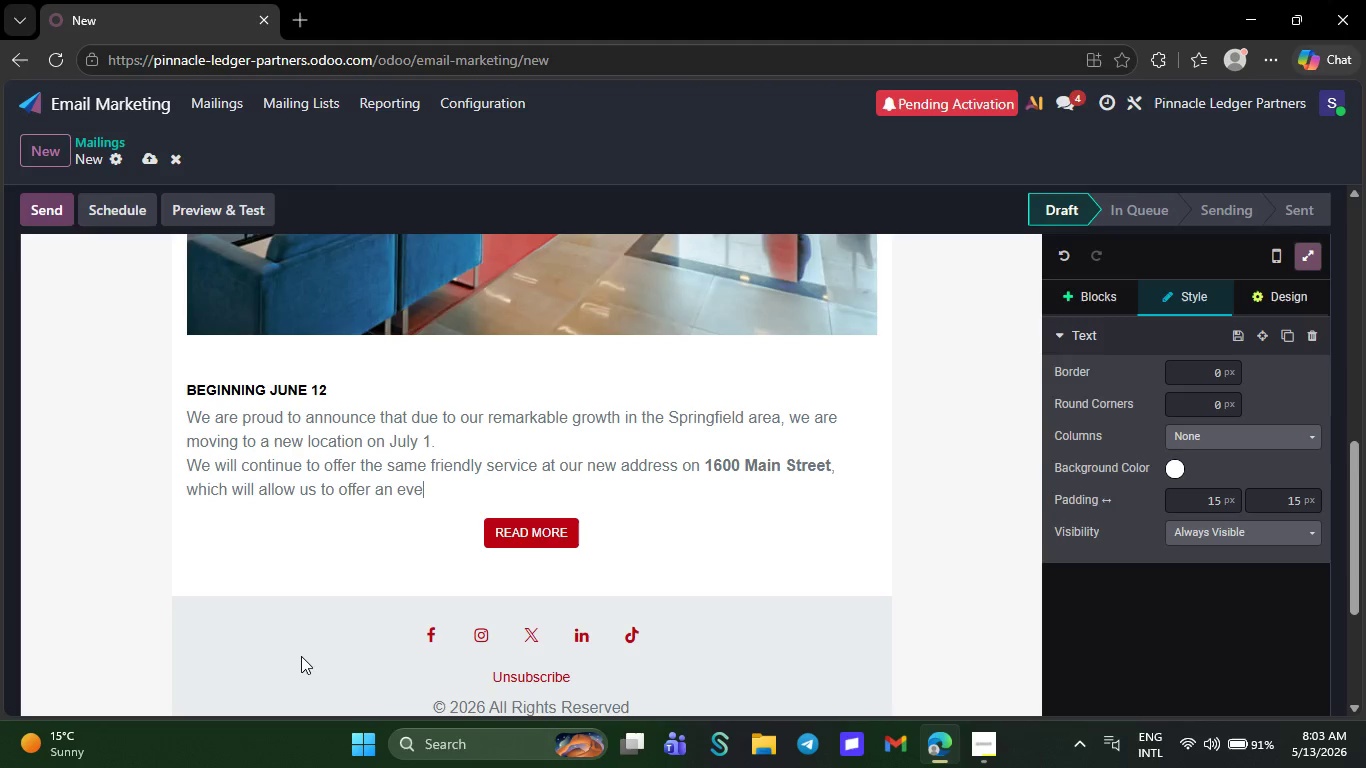 
key(Backspace)
 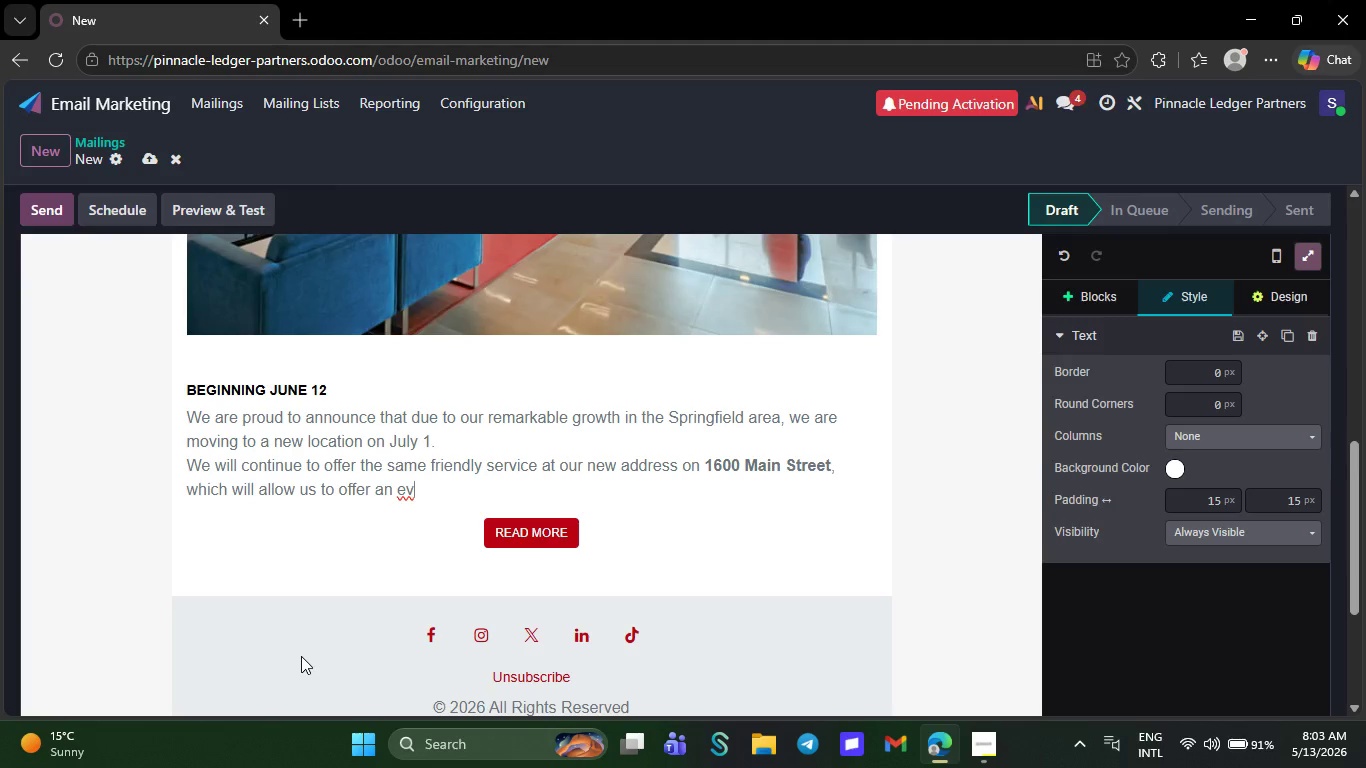 
key(Backspace)
 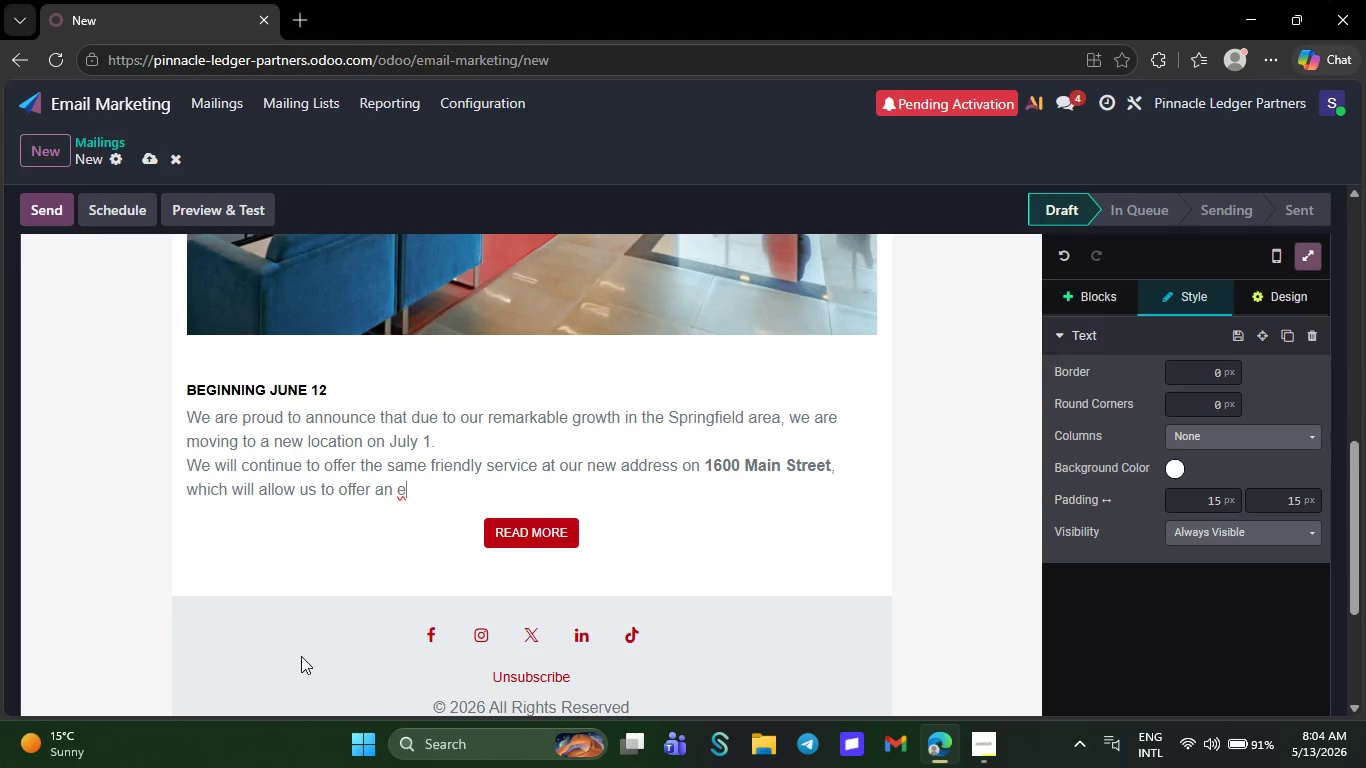 
key(Backspace)
 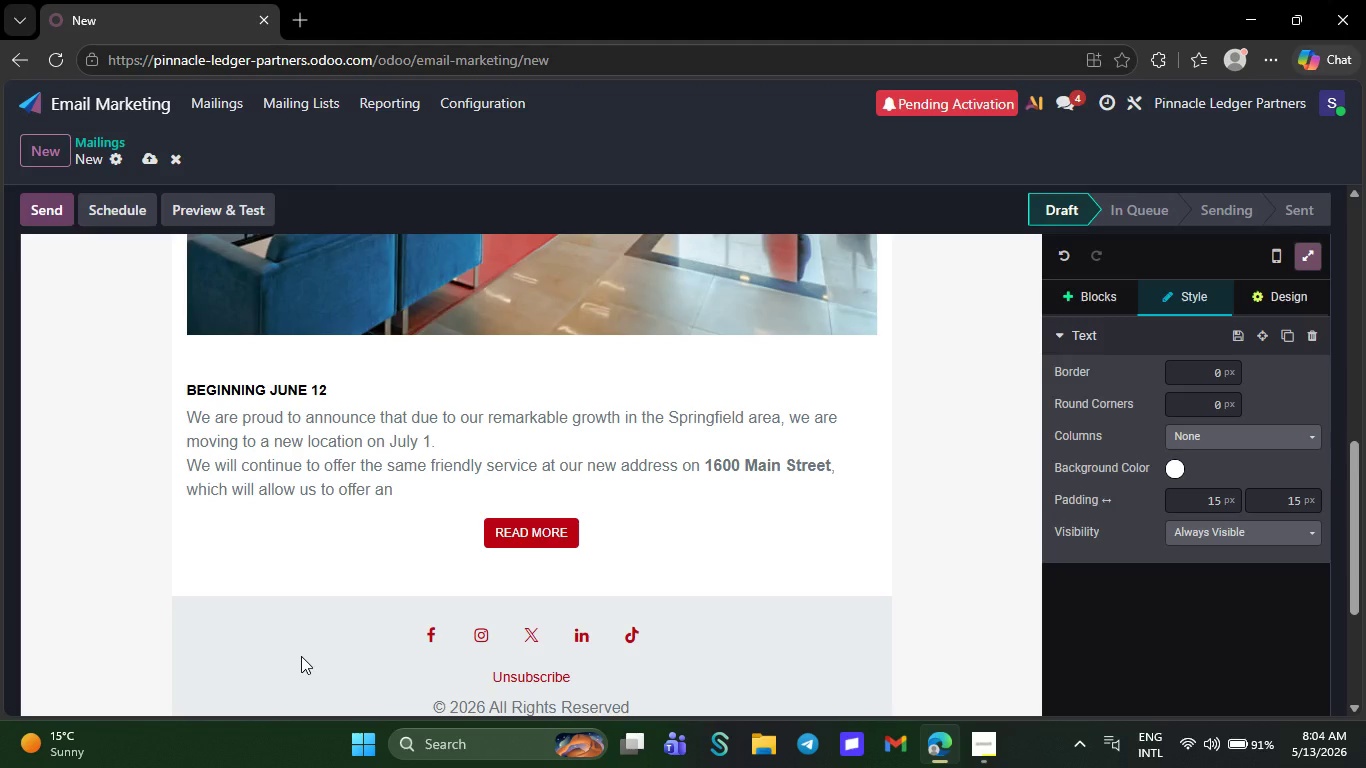 
key(Backspace)
 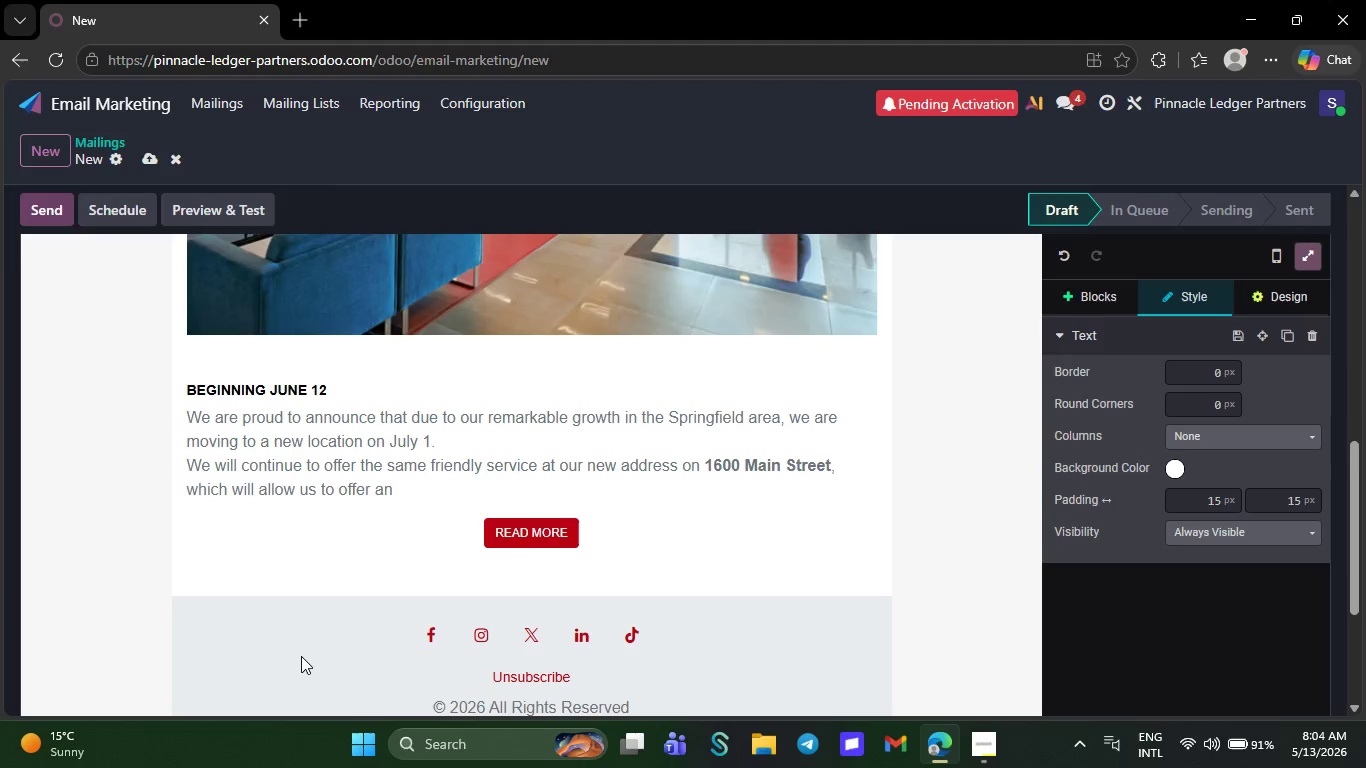 
key(Backspace)
 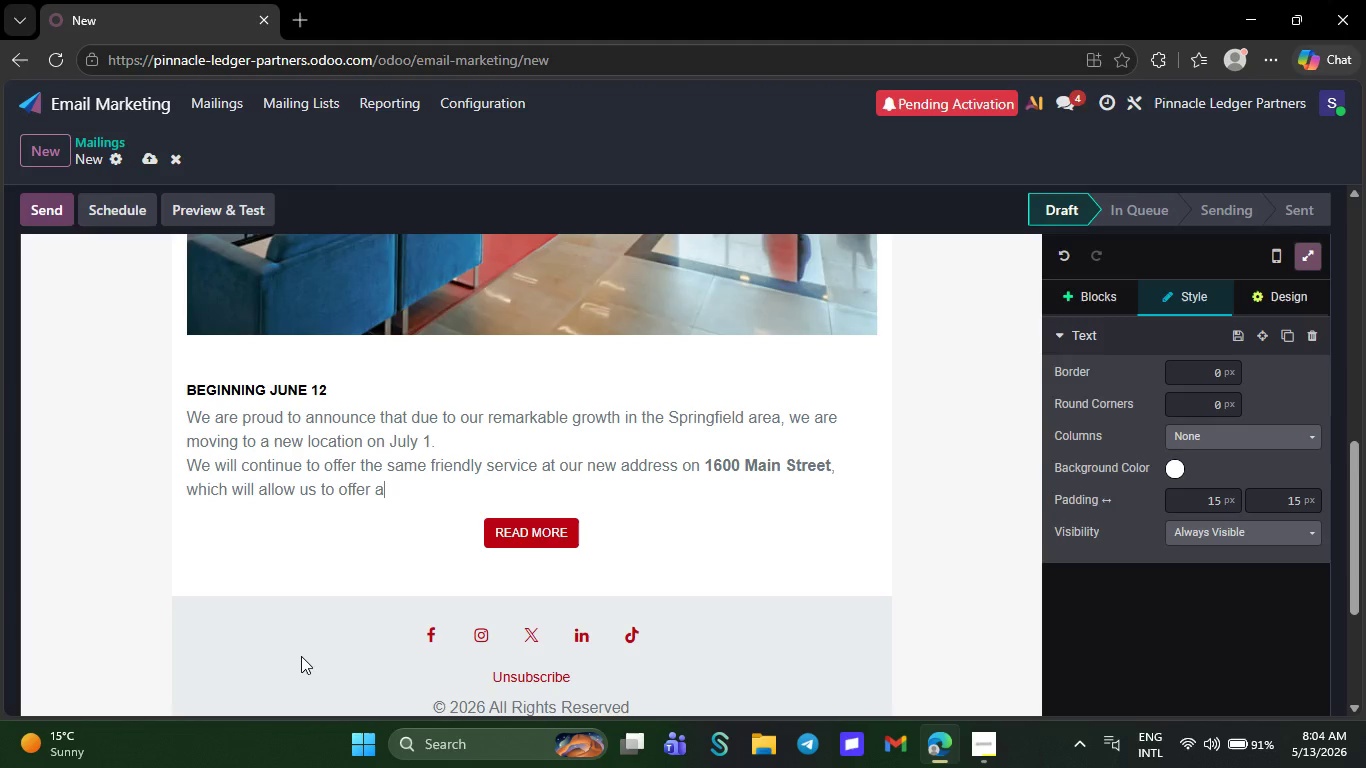 
key(Backspace)
 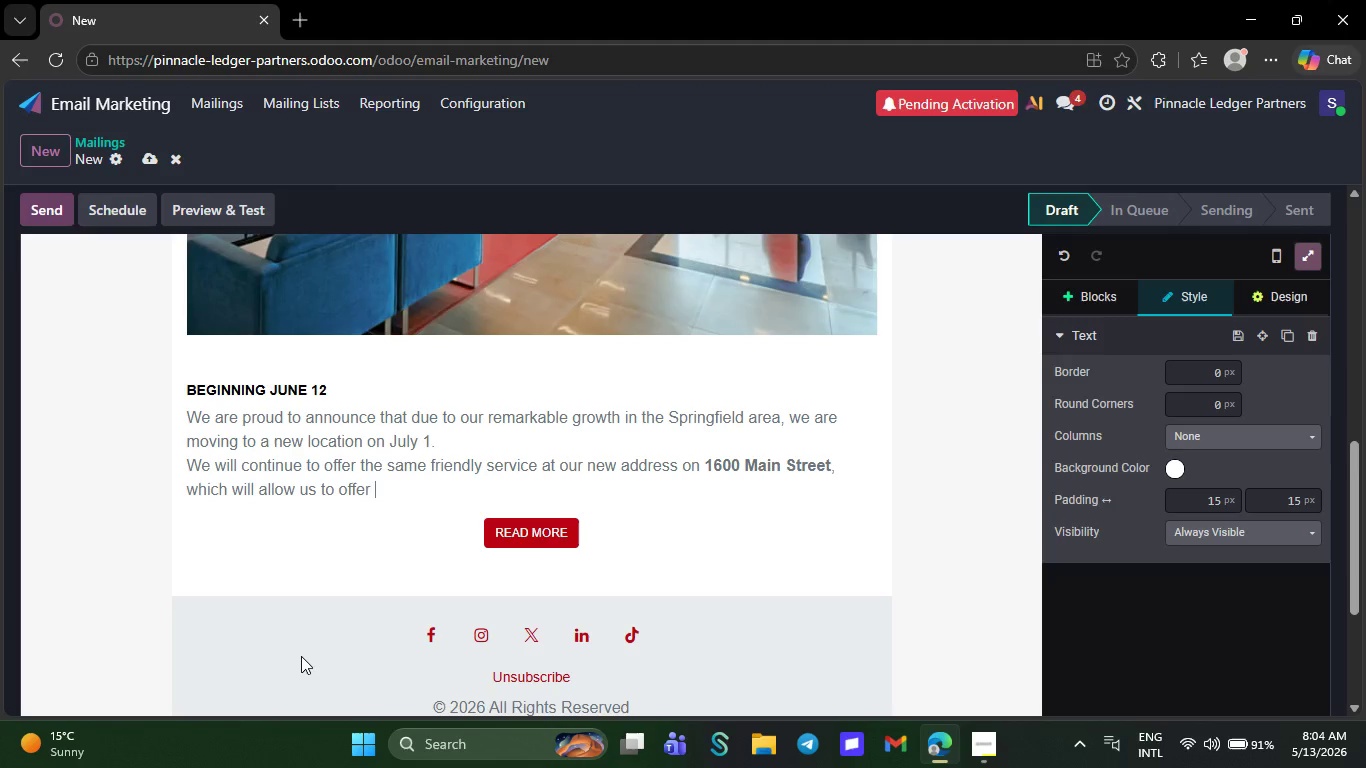 
key(Backspace)
 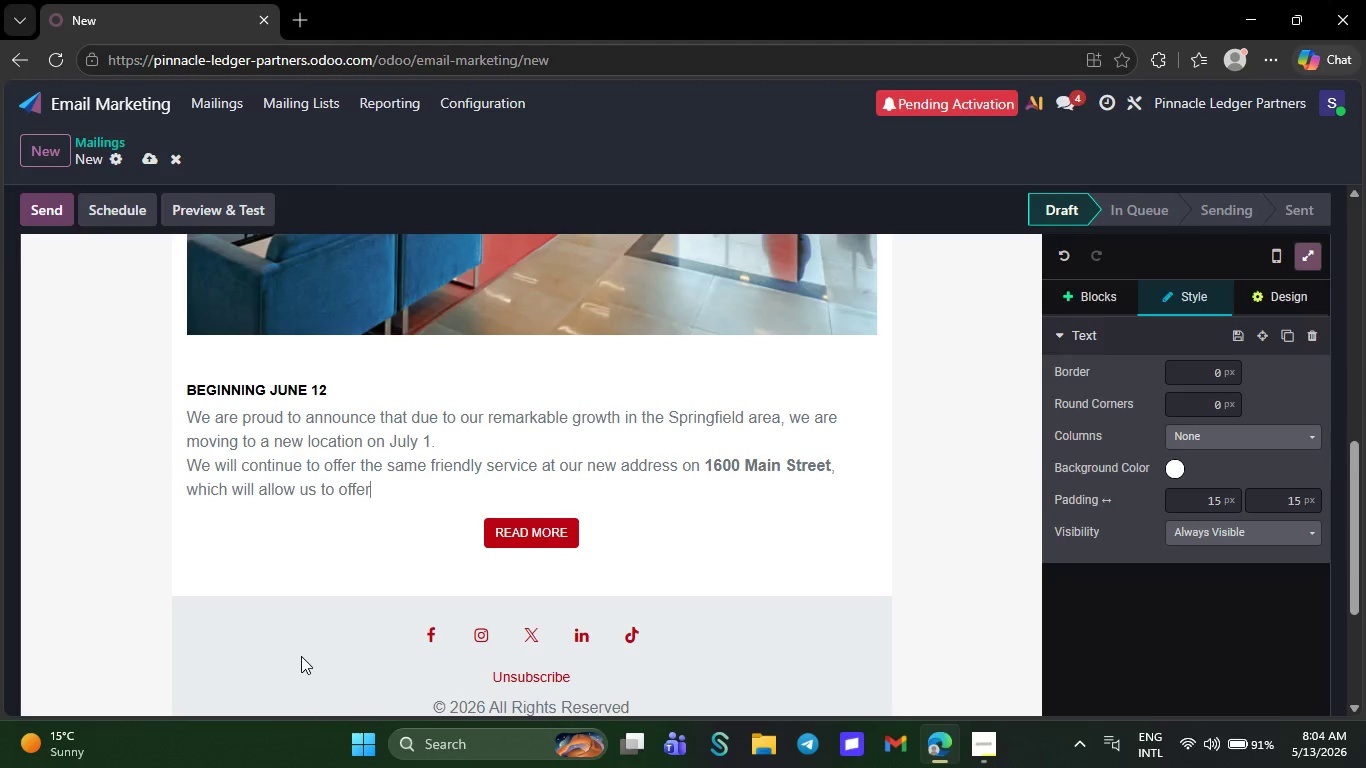 
key(Backspace)
 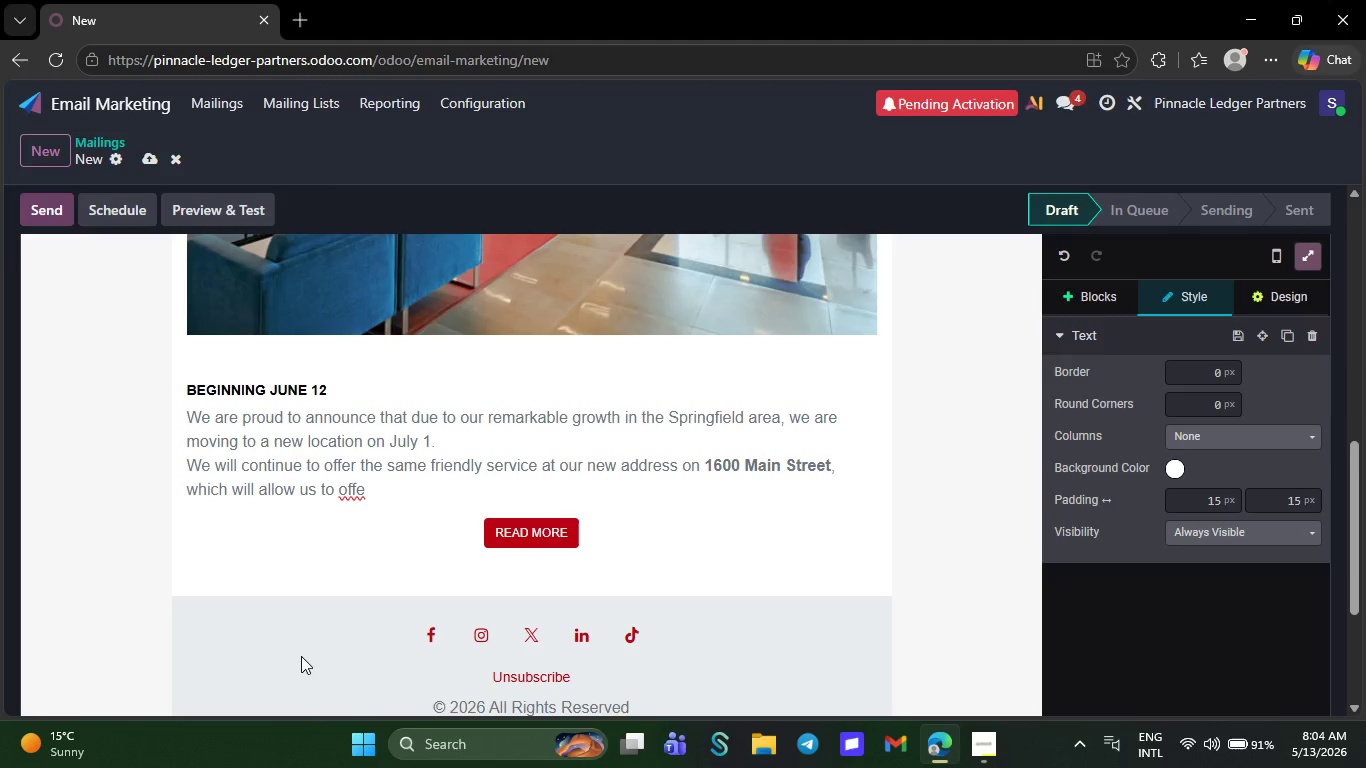 
key(Backspace)
 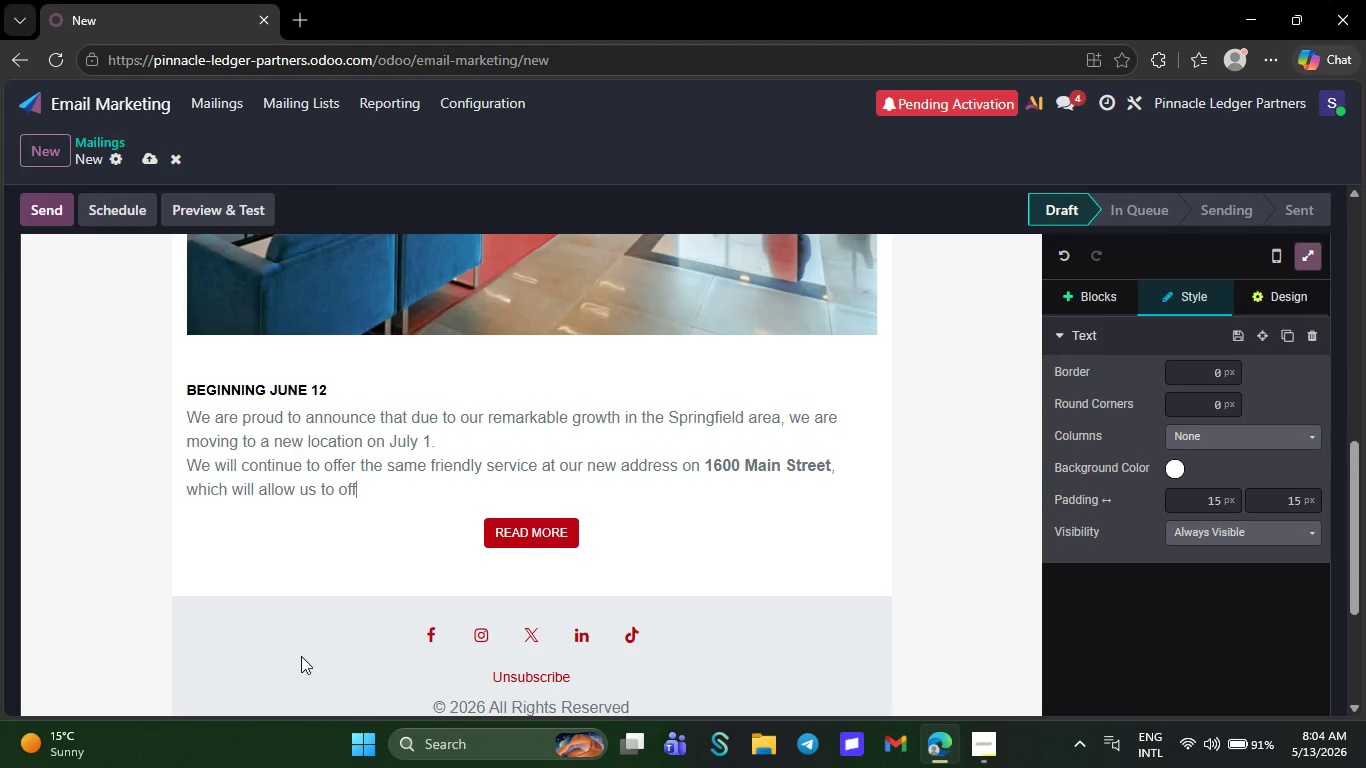 
key(Backspace)
 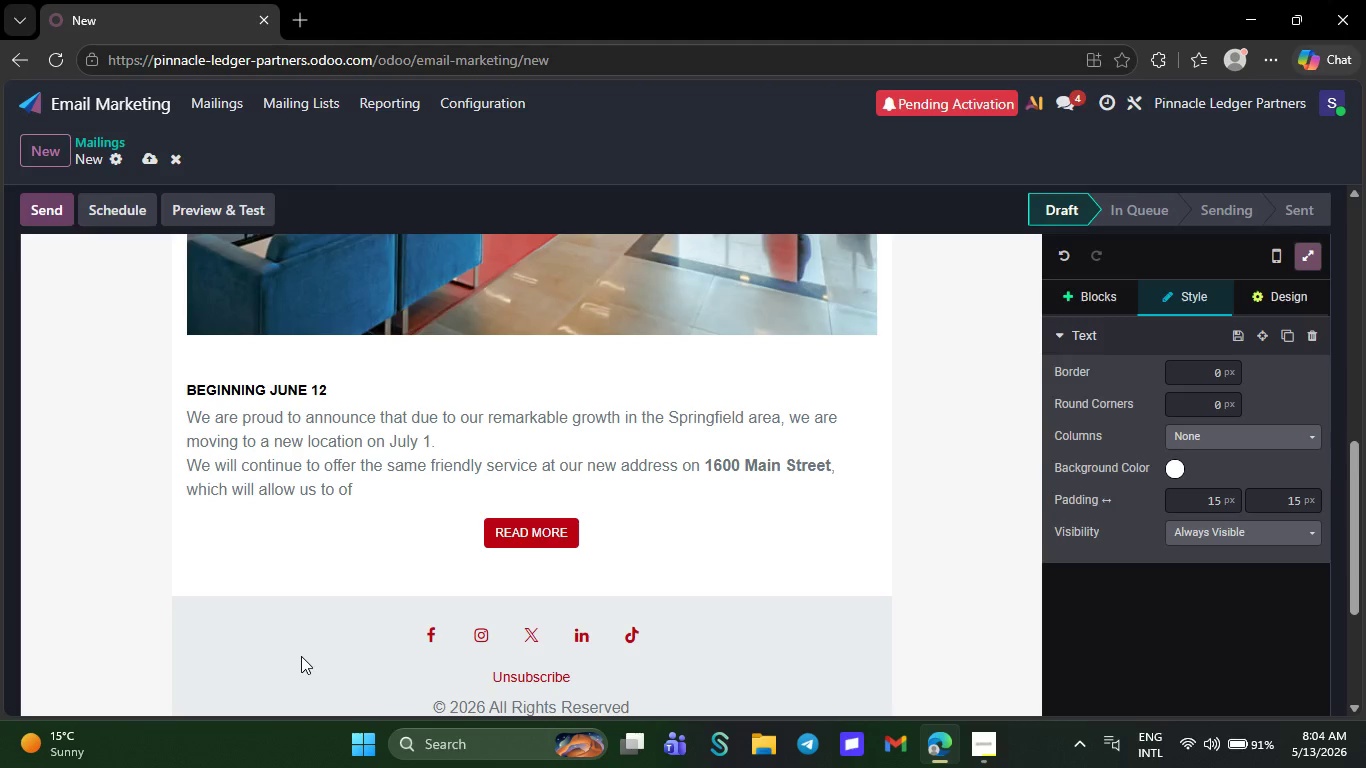 
key(Backspace)
 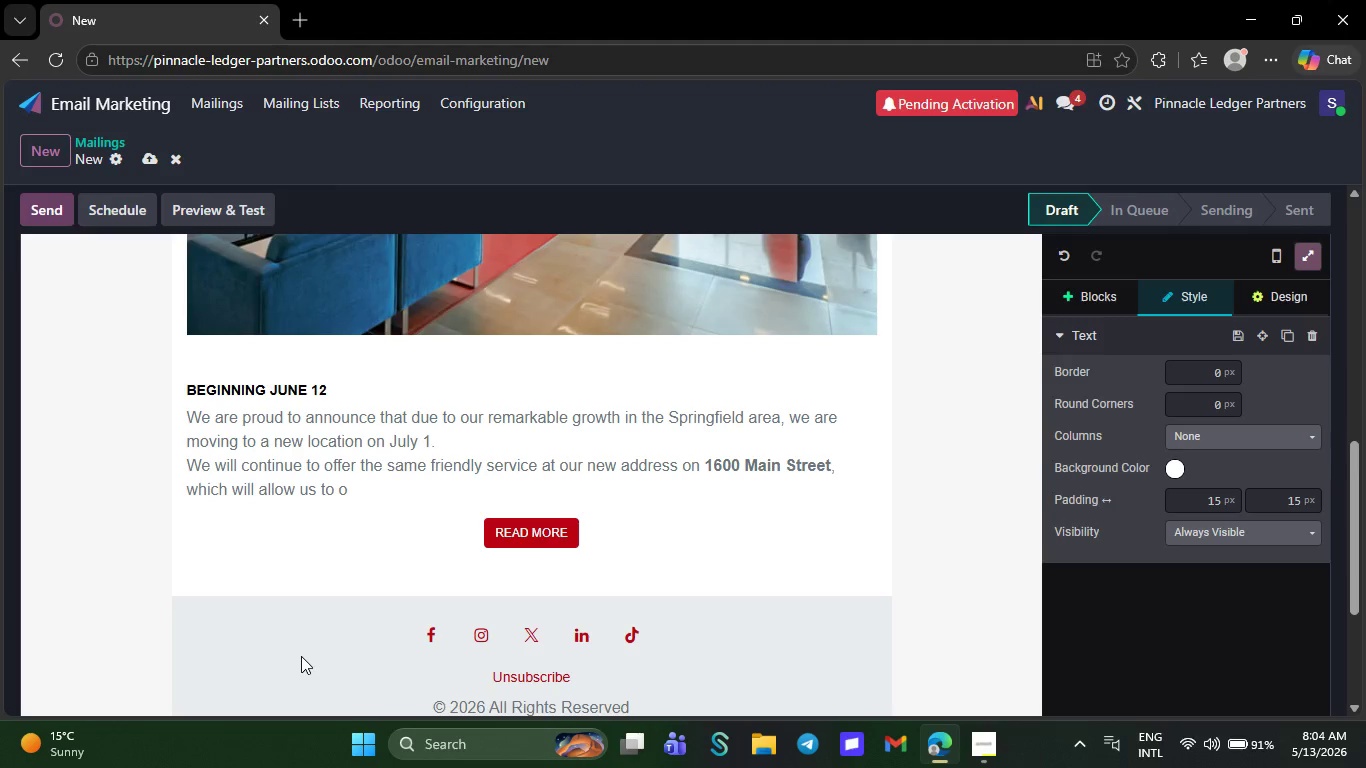 
key(Backspace)
 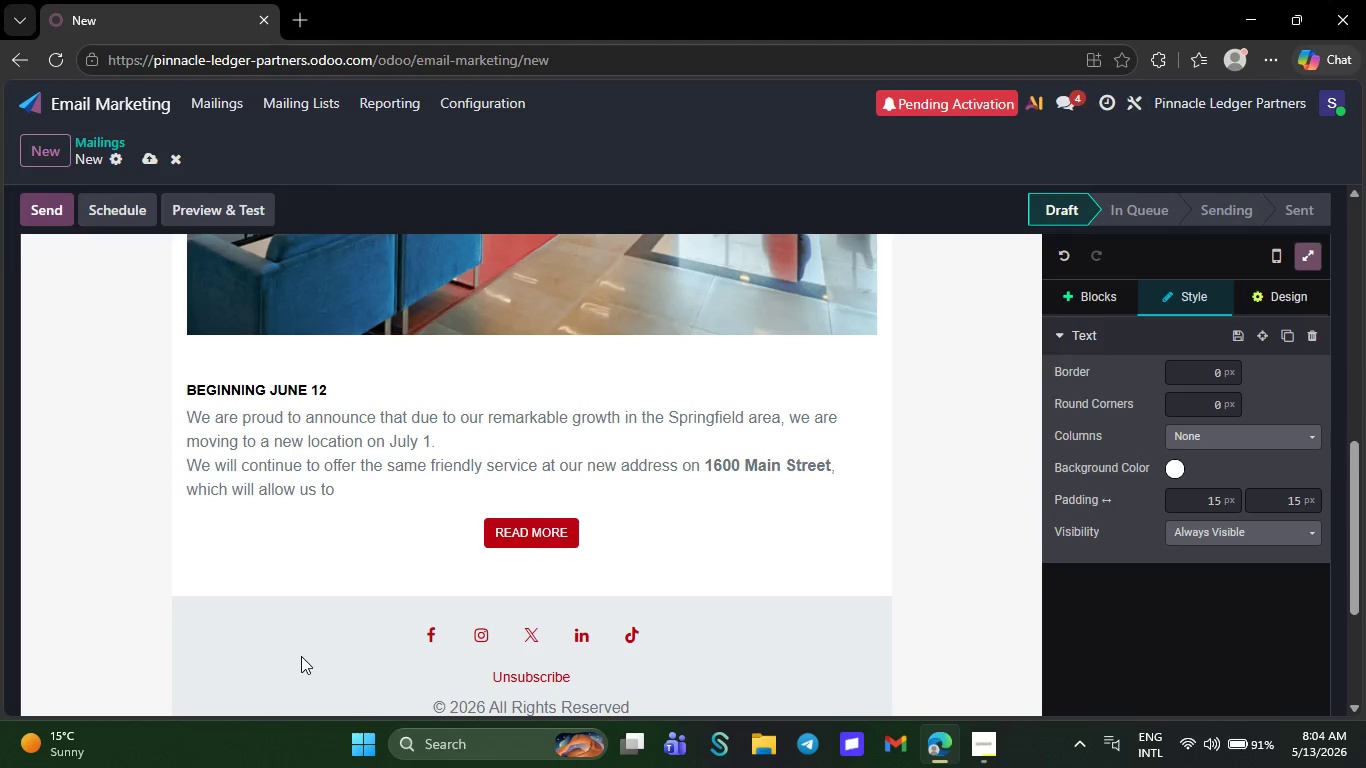 
wait(5.17)
 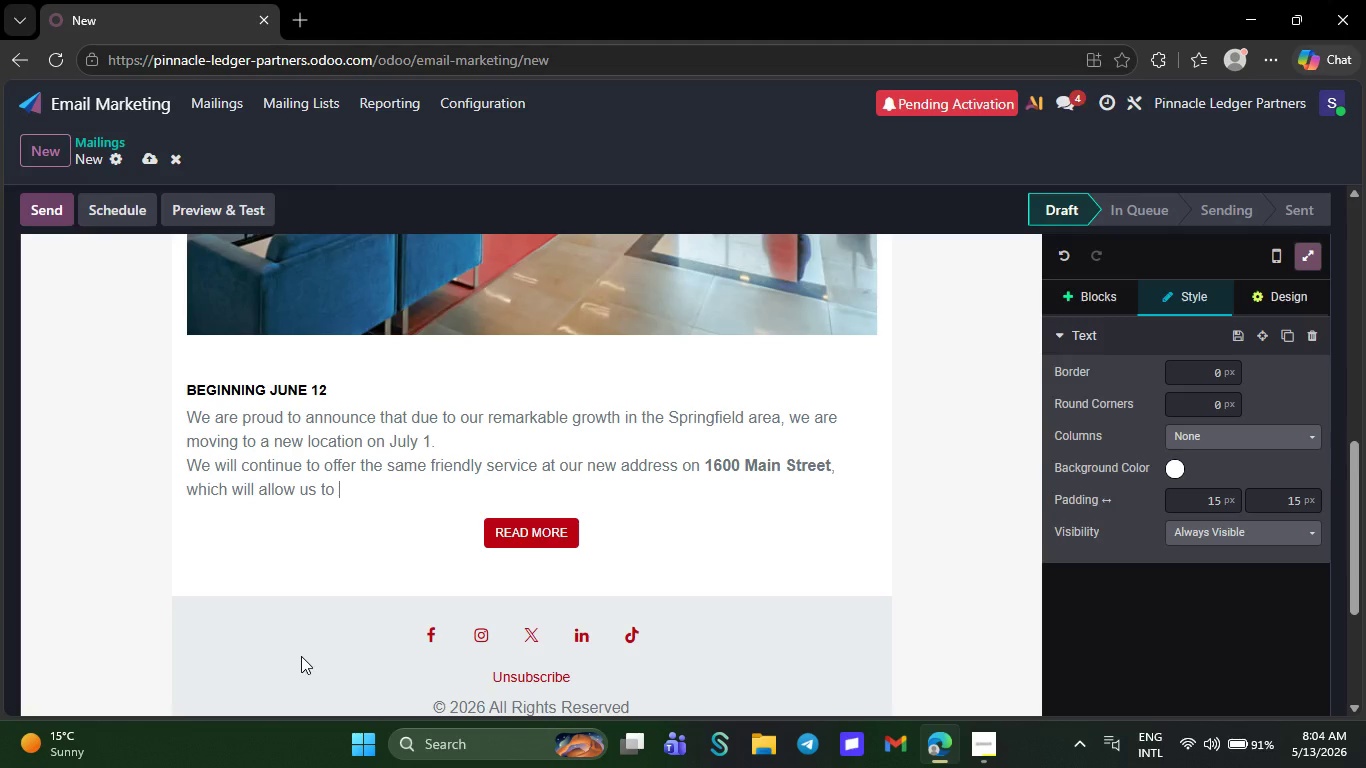 
key(Backspace)
 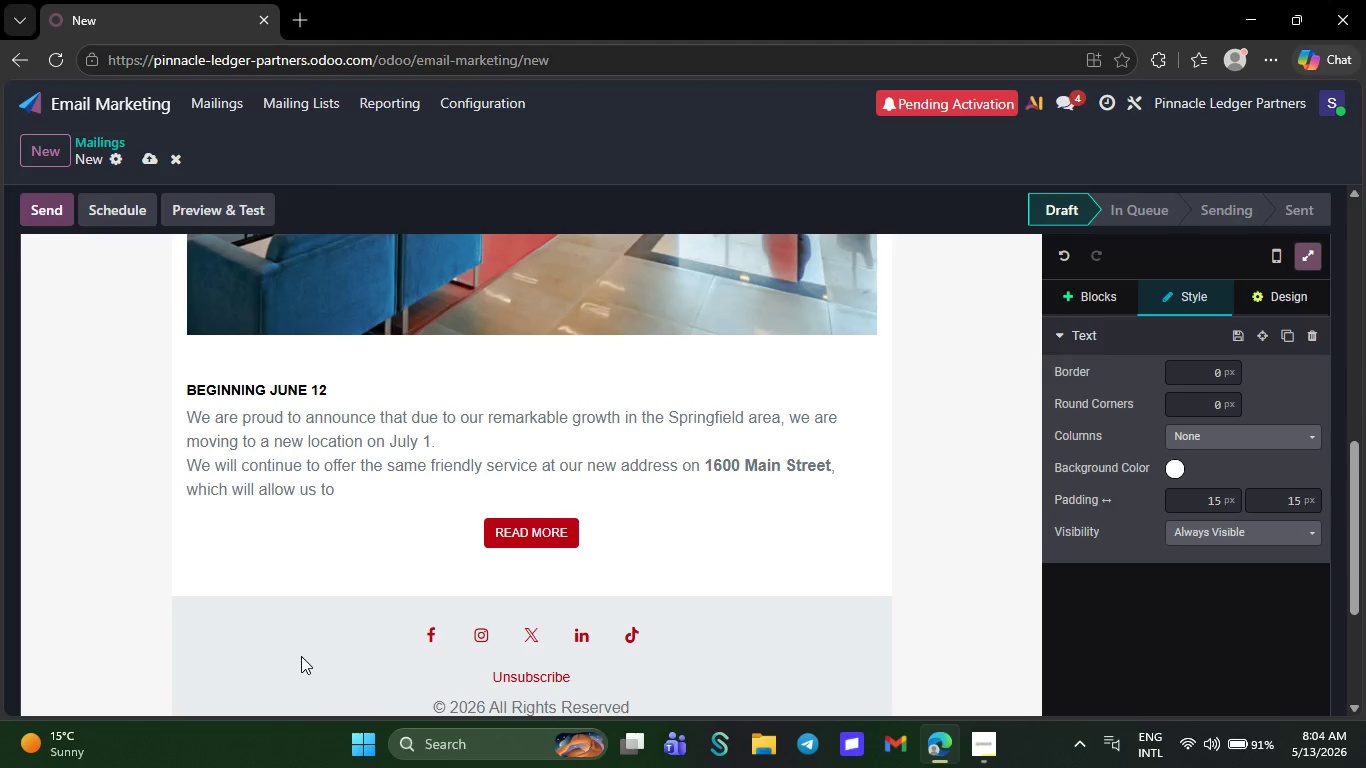 
key(Backspace)
 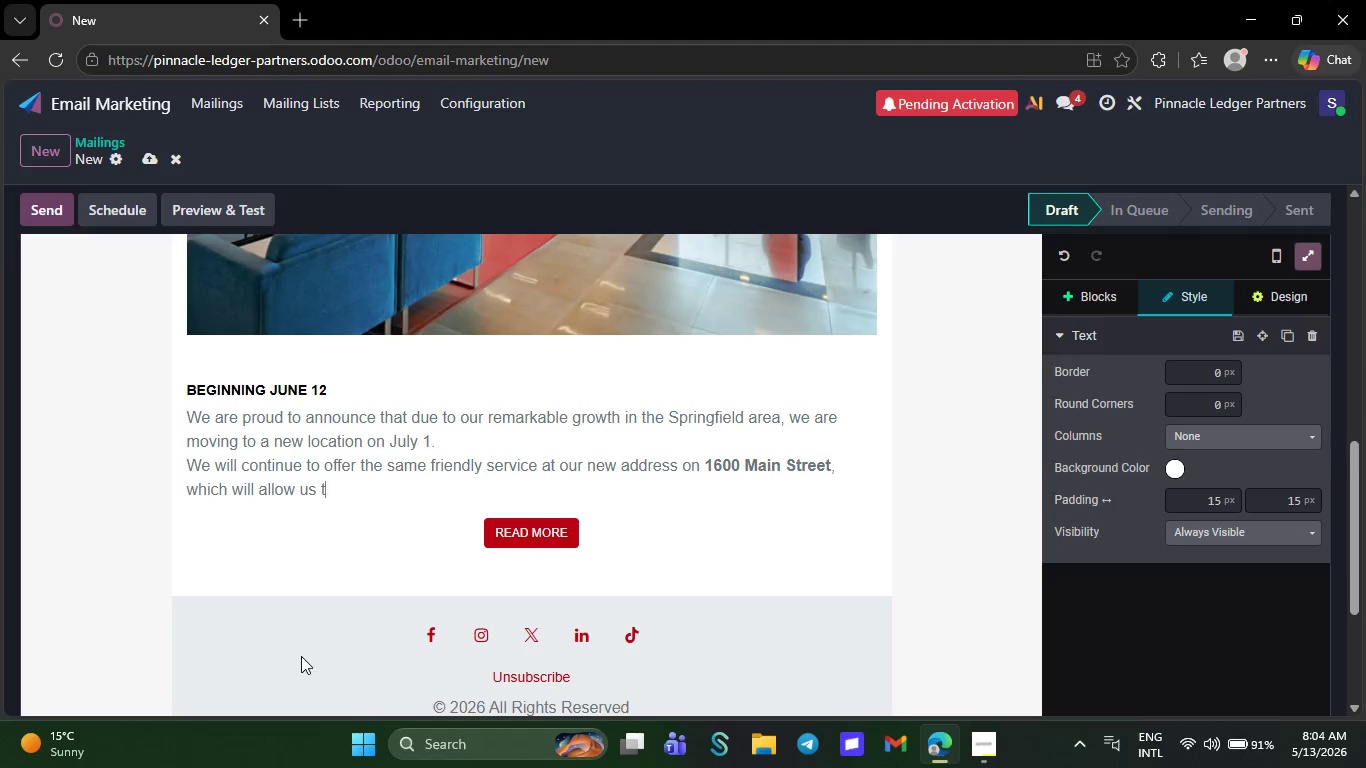 
key(Backspace)
 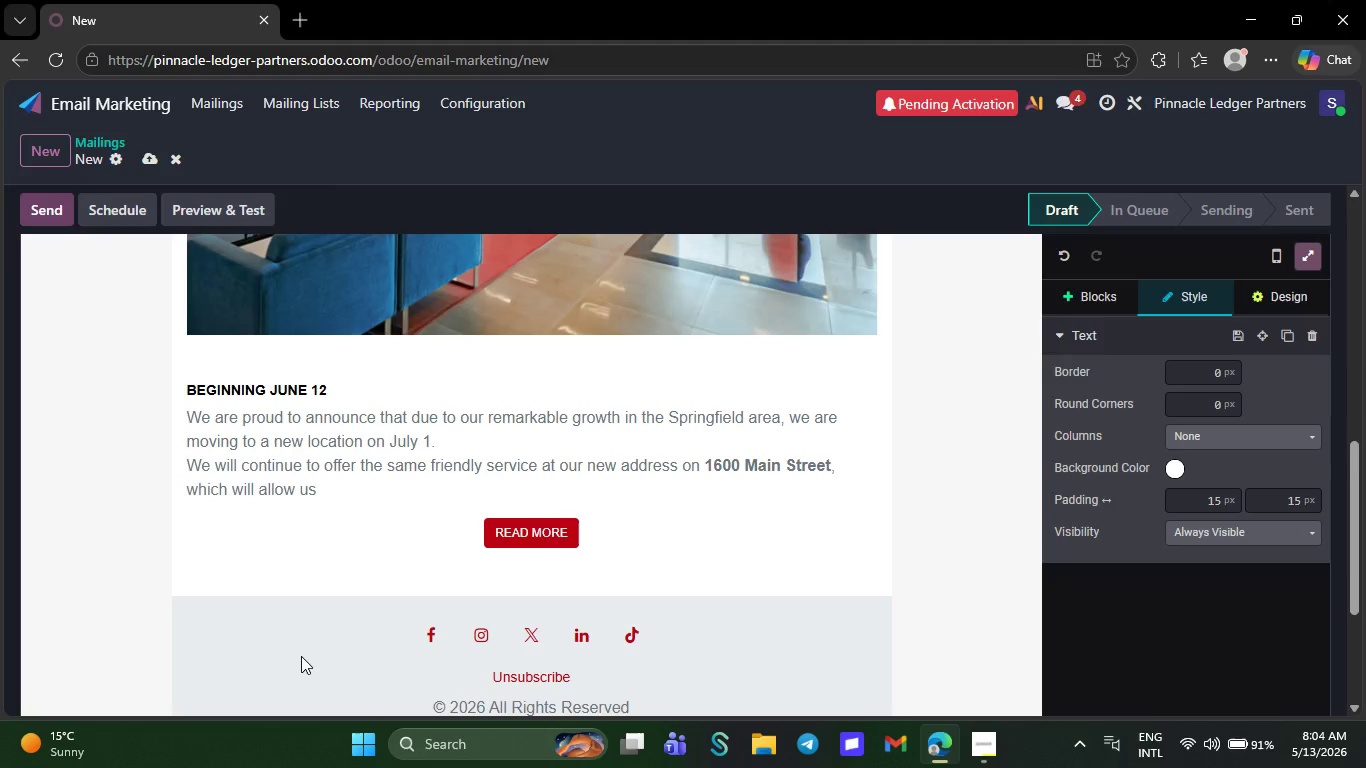 
key(Backspace)
 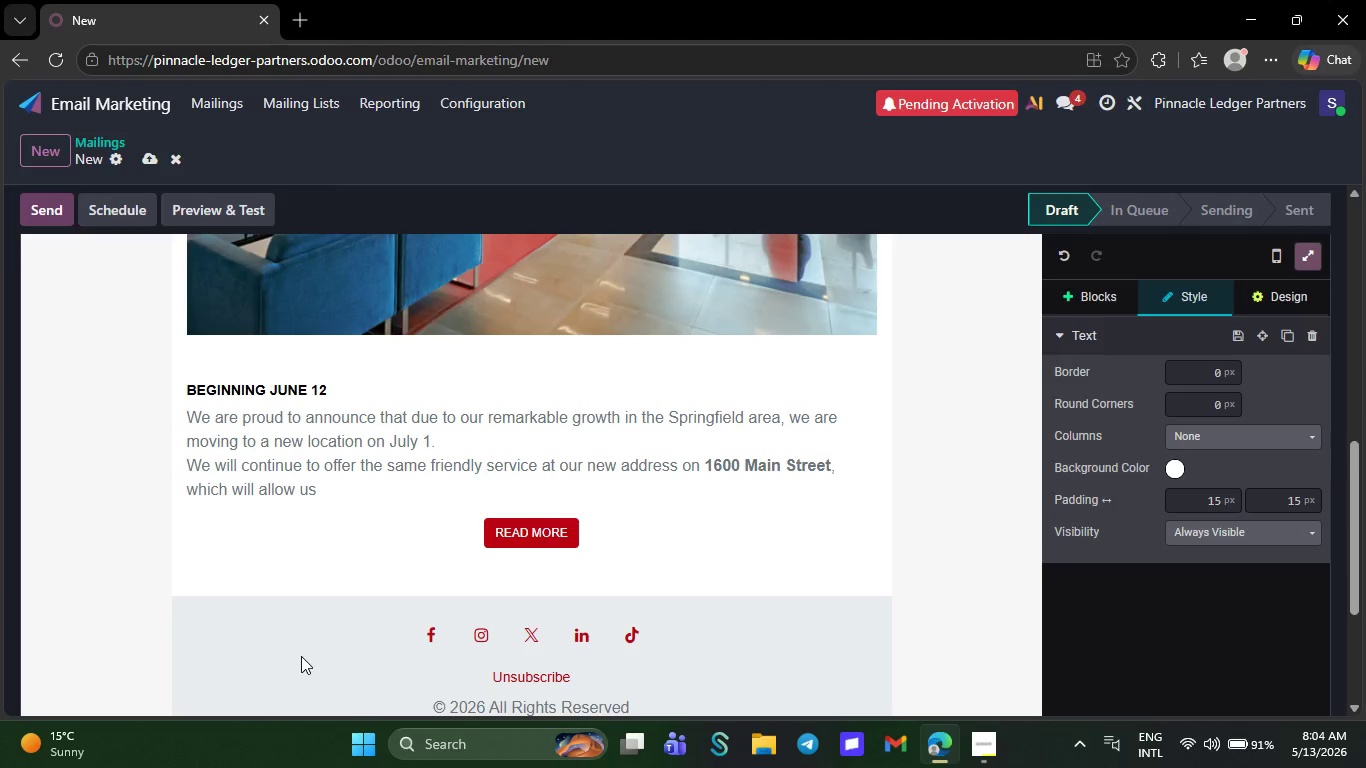 
wait(5.19)
 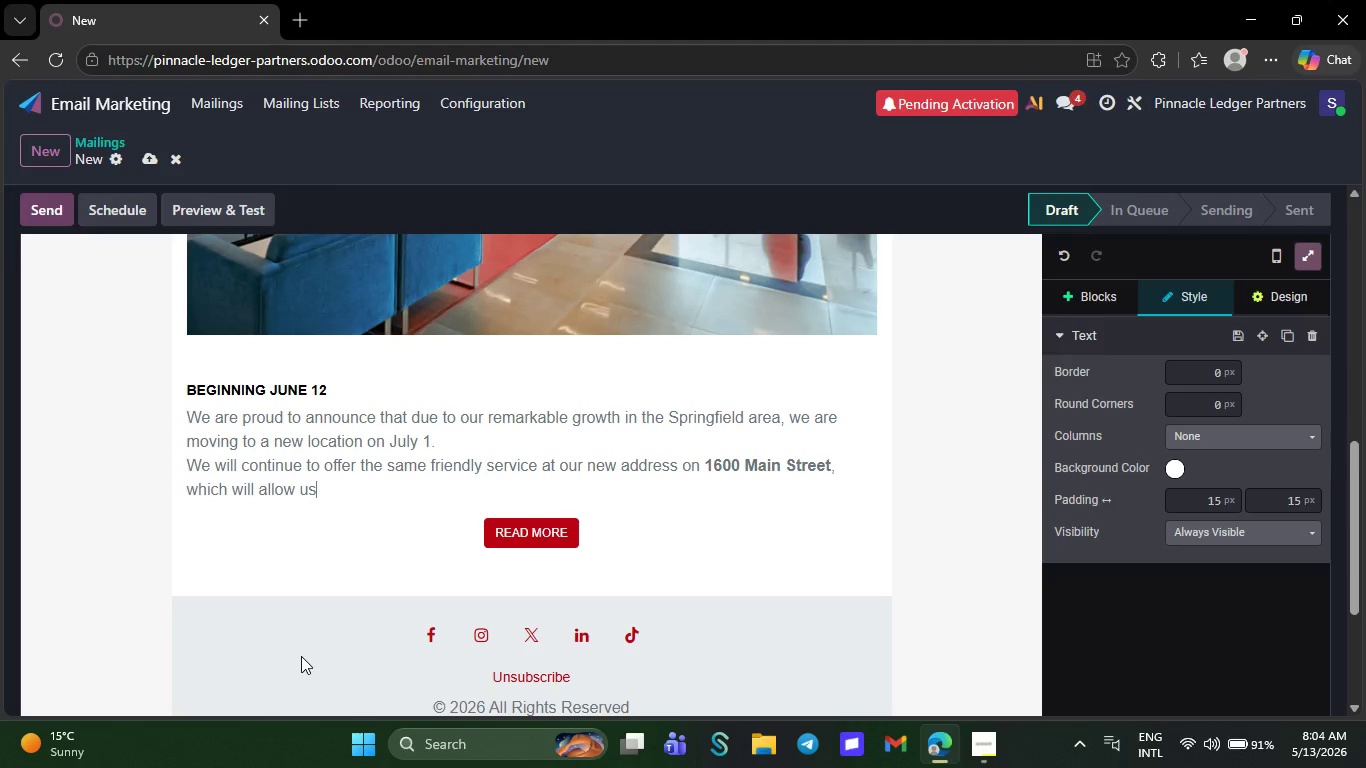 
key(Backspace)
 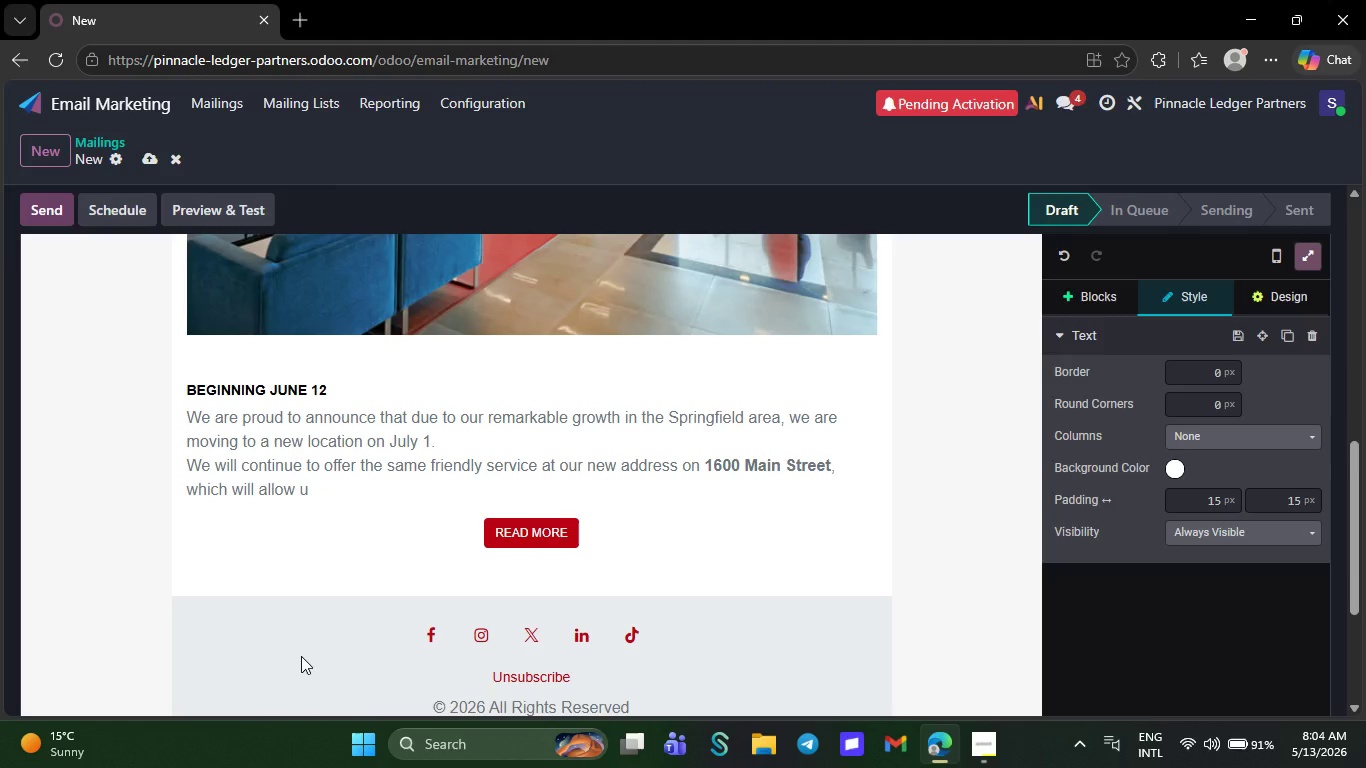 
wait(5.14)
 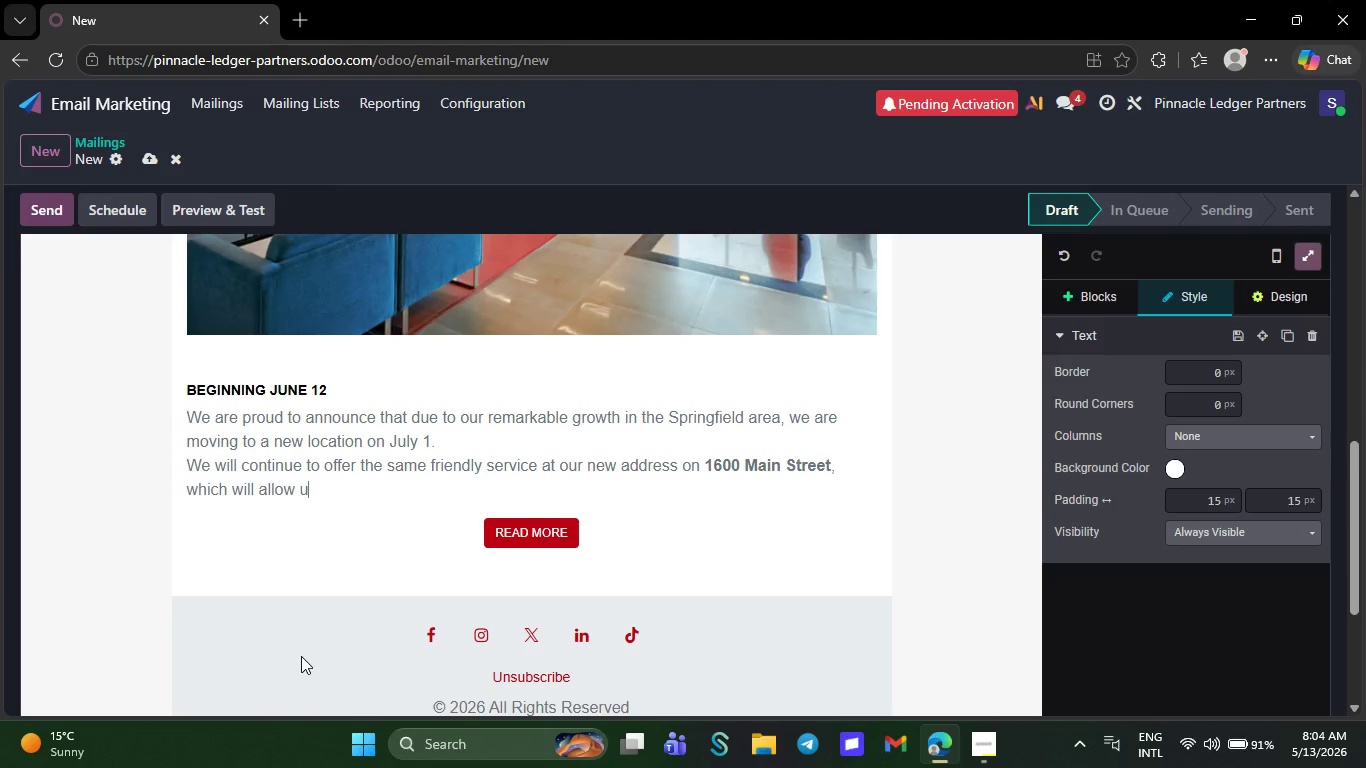 
key(Backspace)
 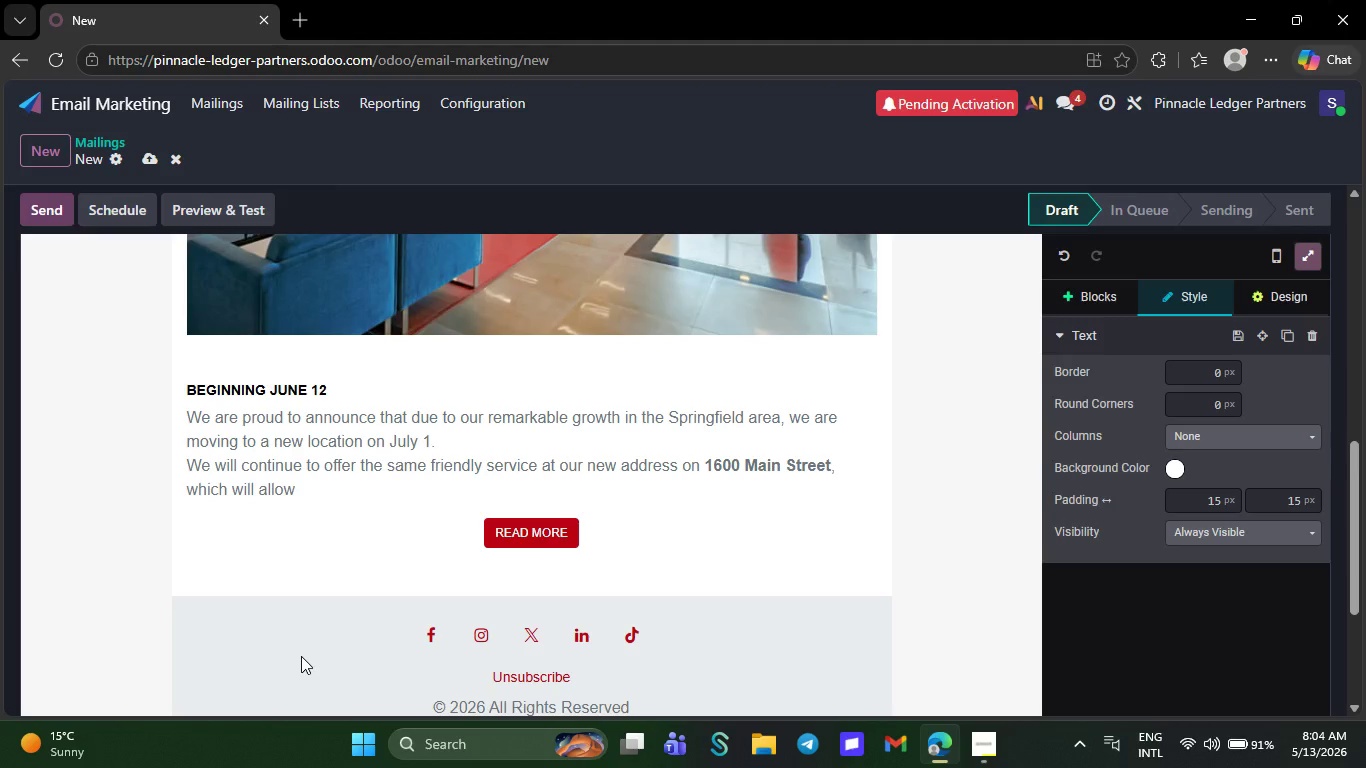 
wait(5.38)
 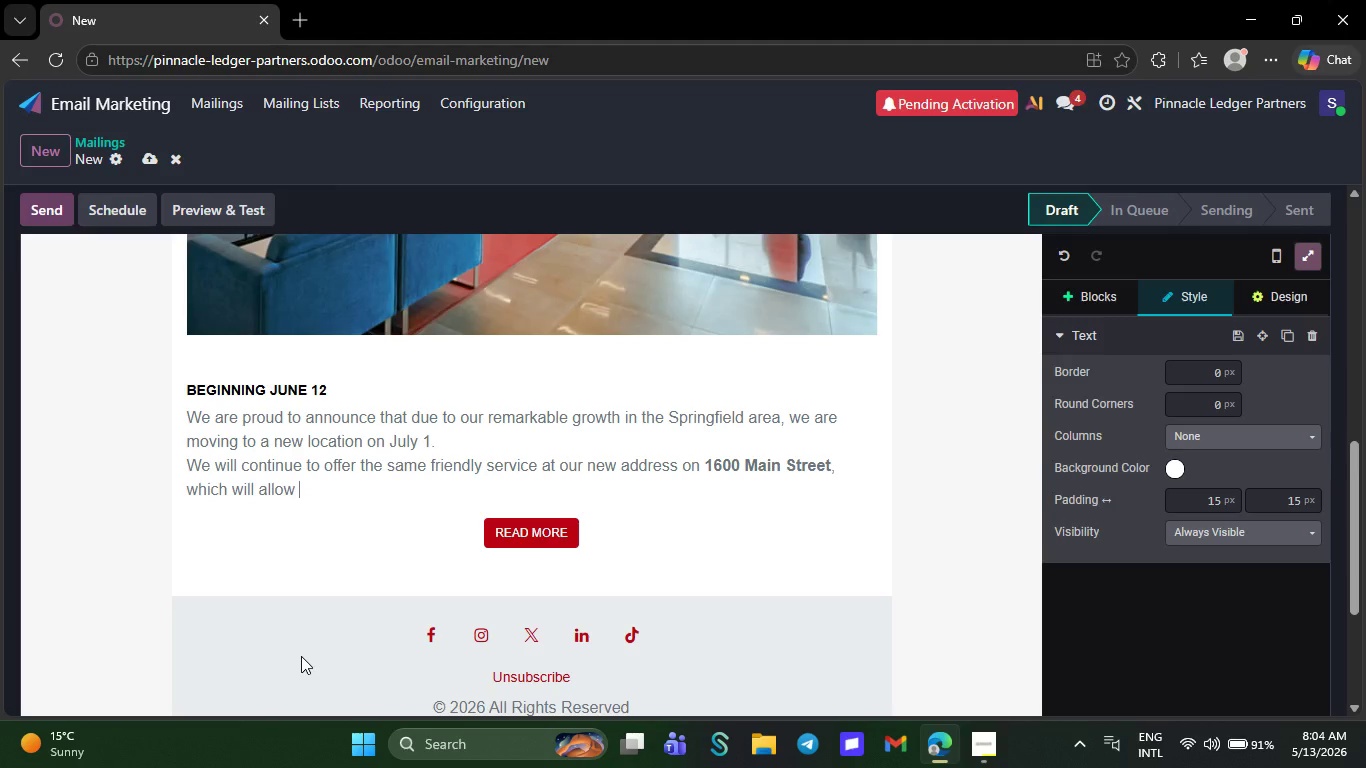 
key(Backspace)
 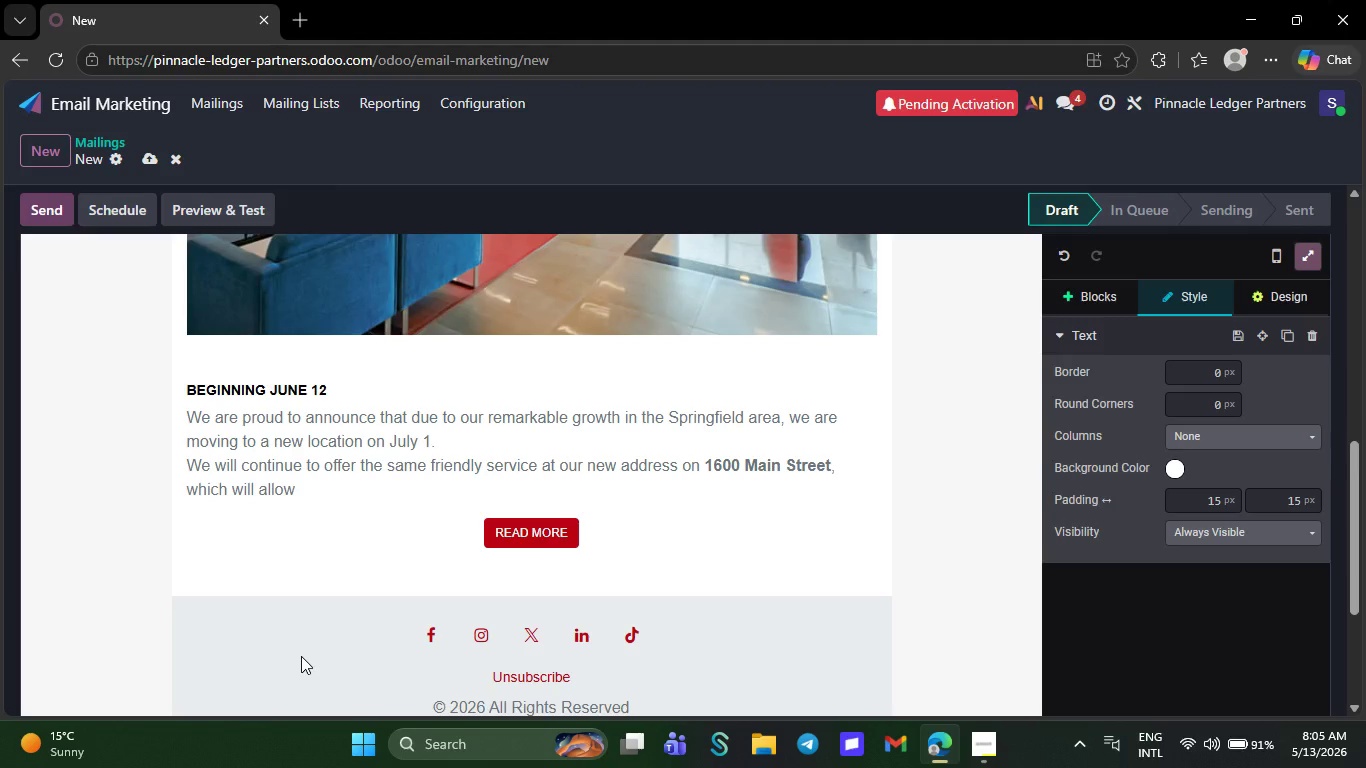 
wait(5.36)
 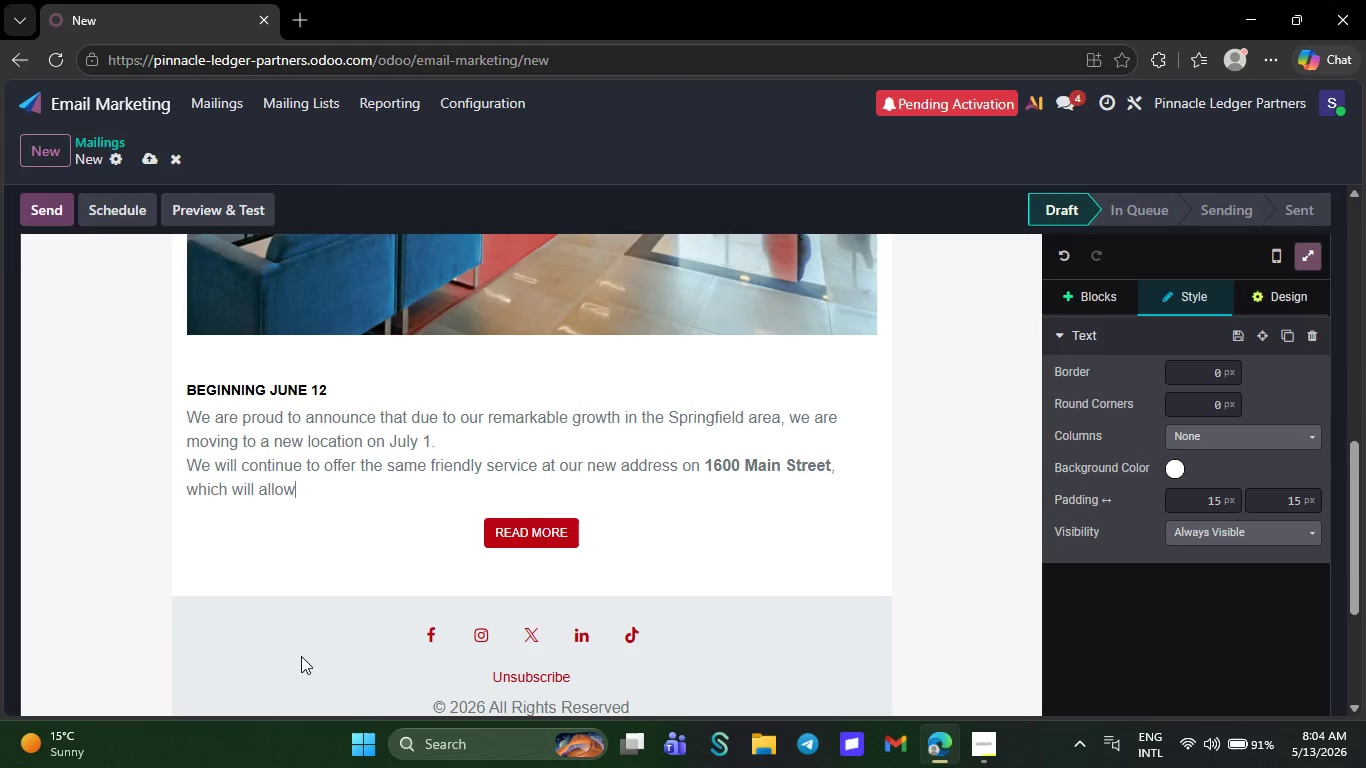 
key(Backspace)
 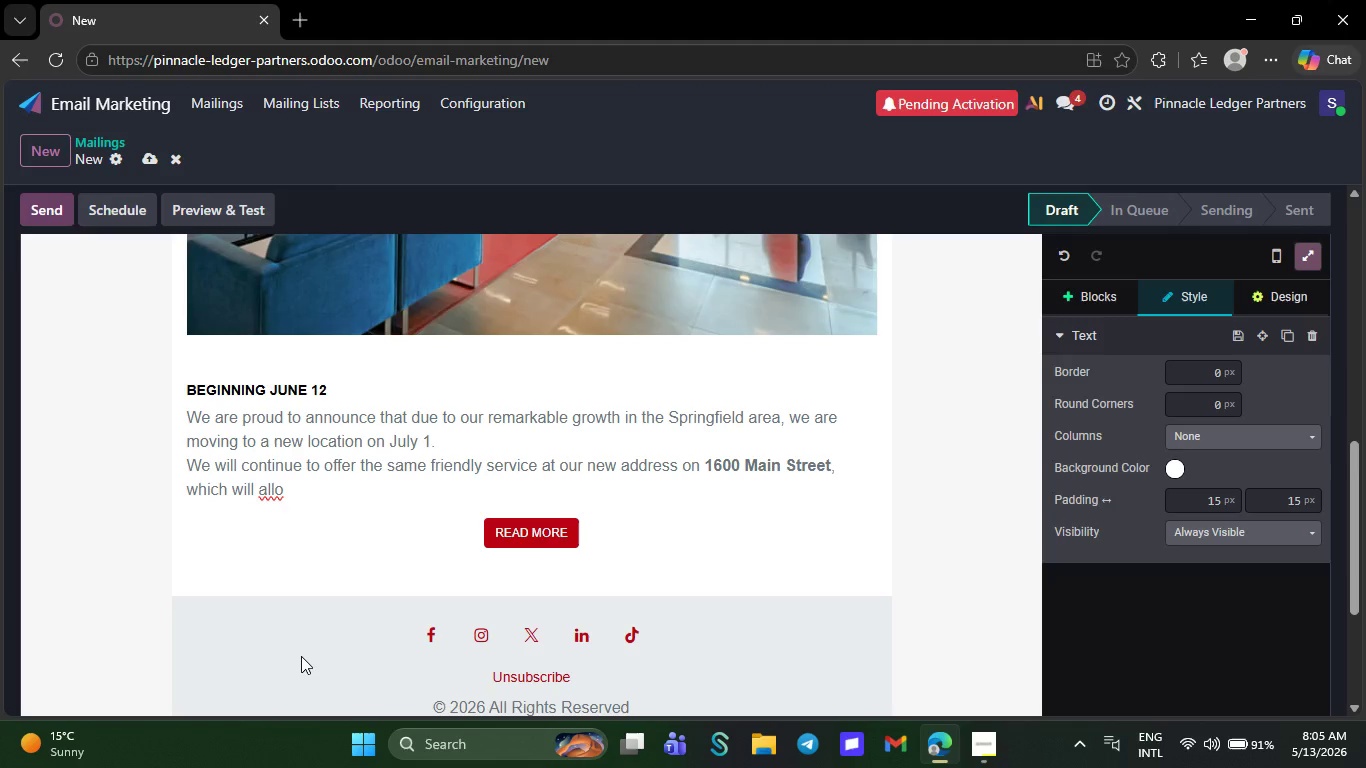 
key(Backspace)
 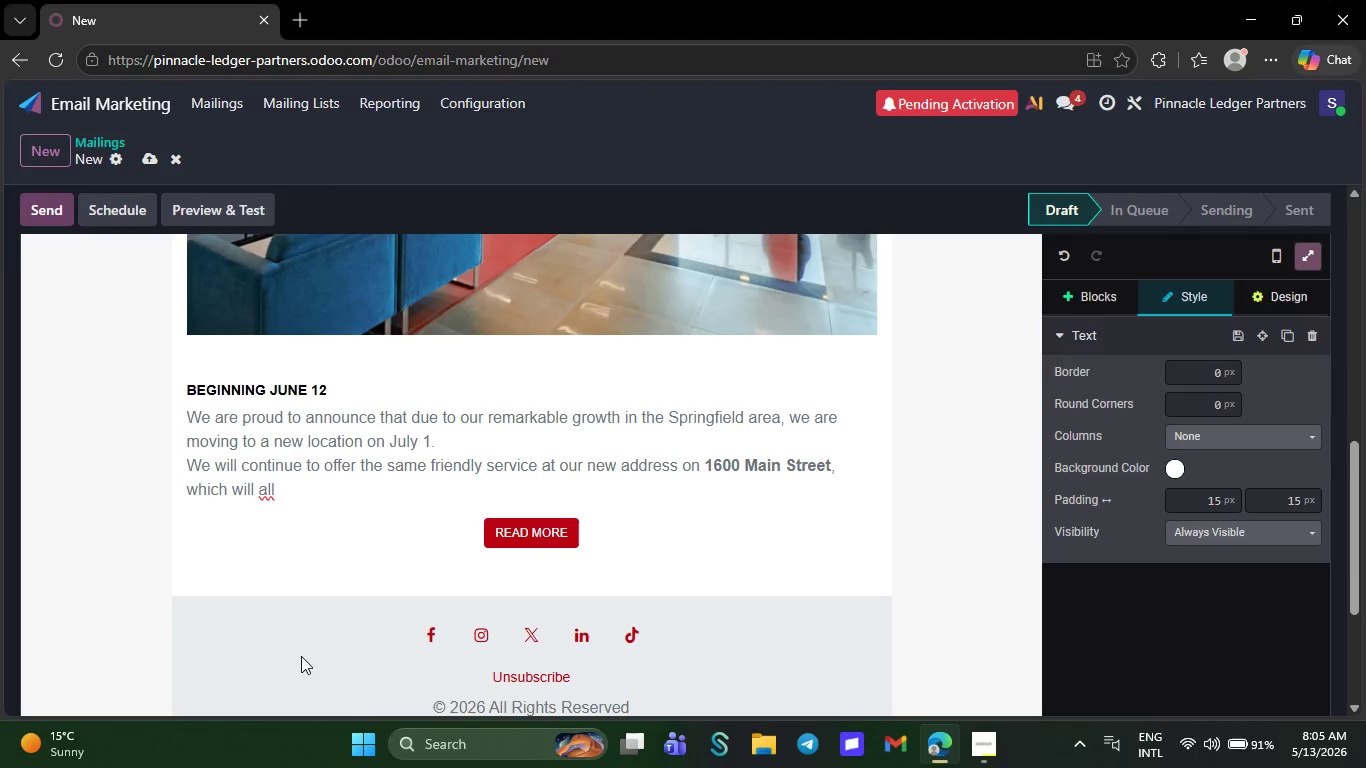 
key(Backspace)
 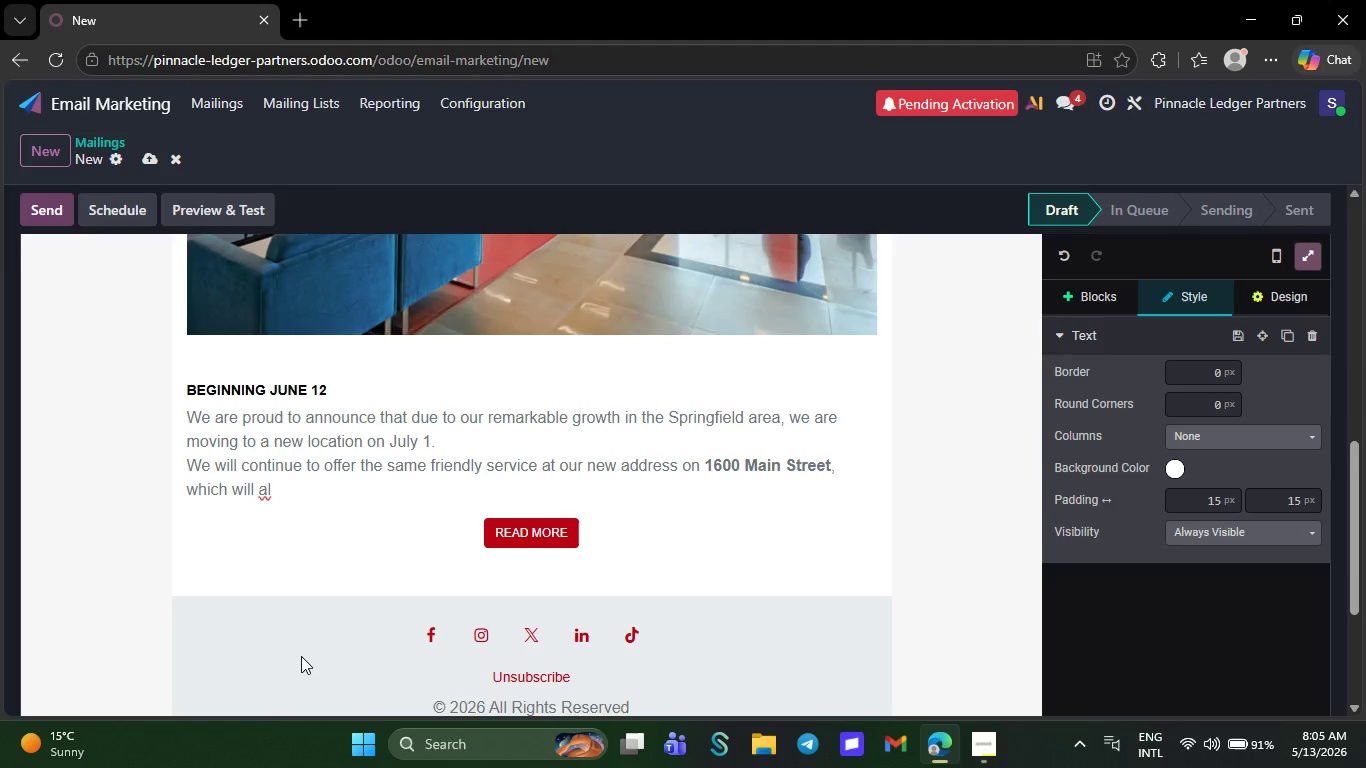 
key(Backspace)
 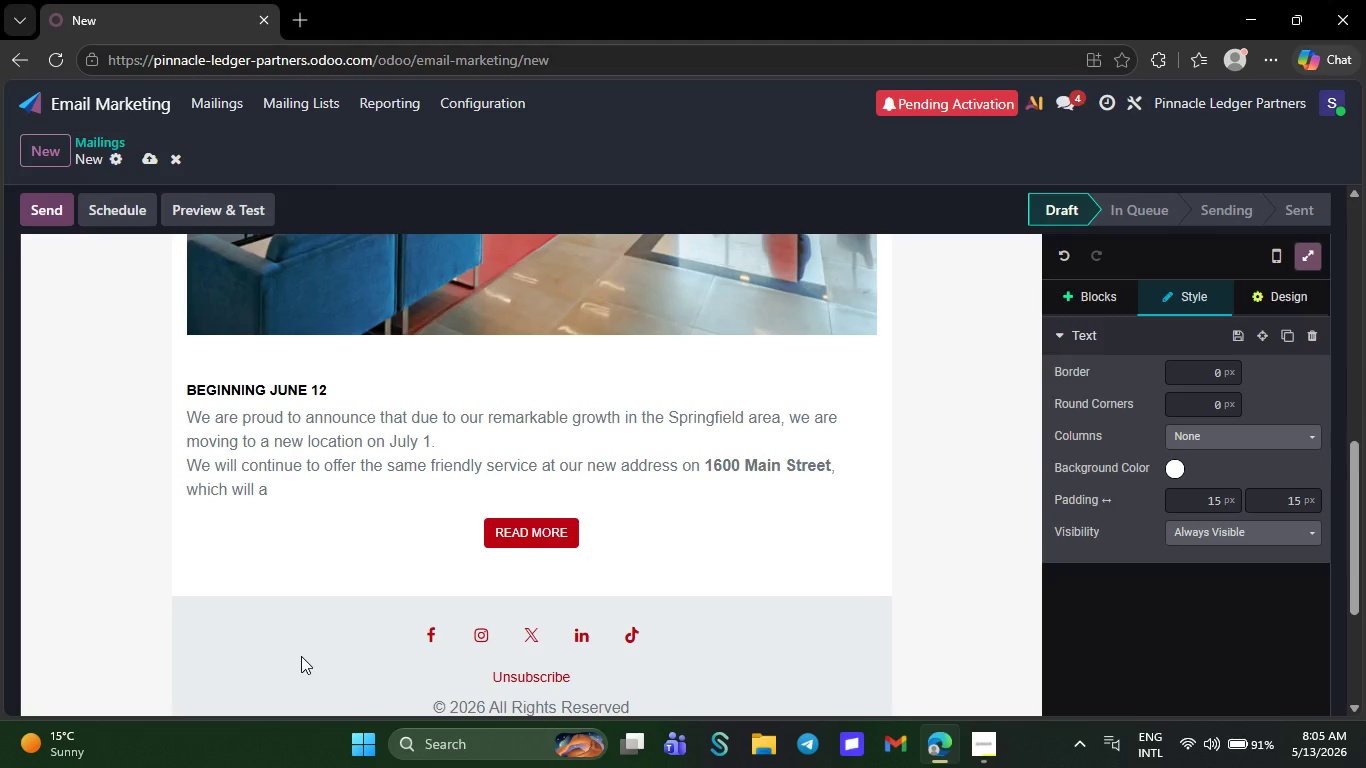 
key(Backspace)
 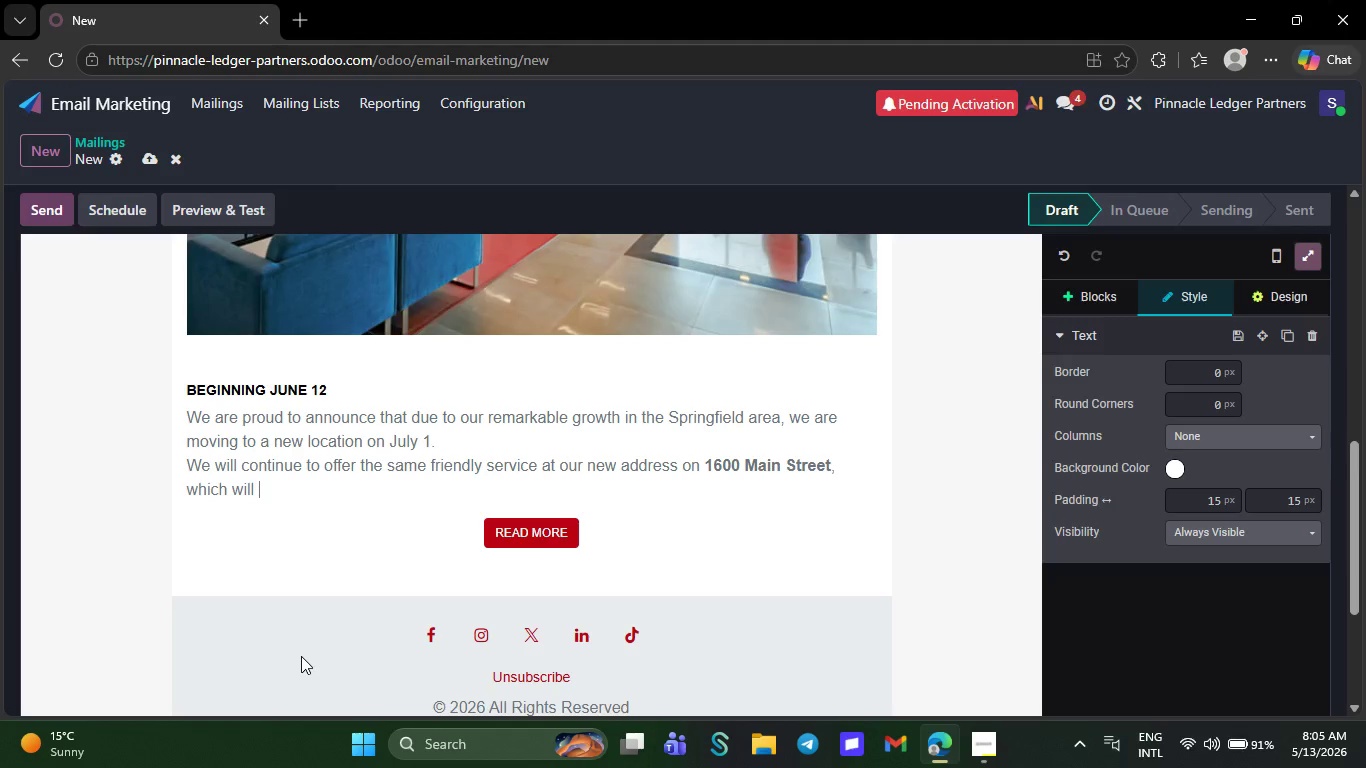 
key(Backspace)
 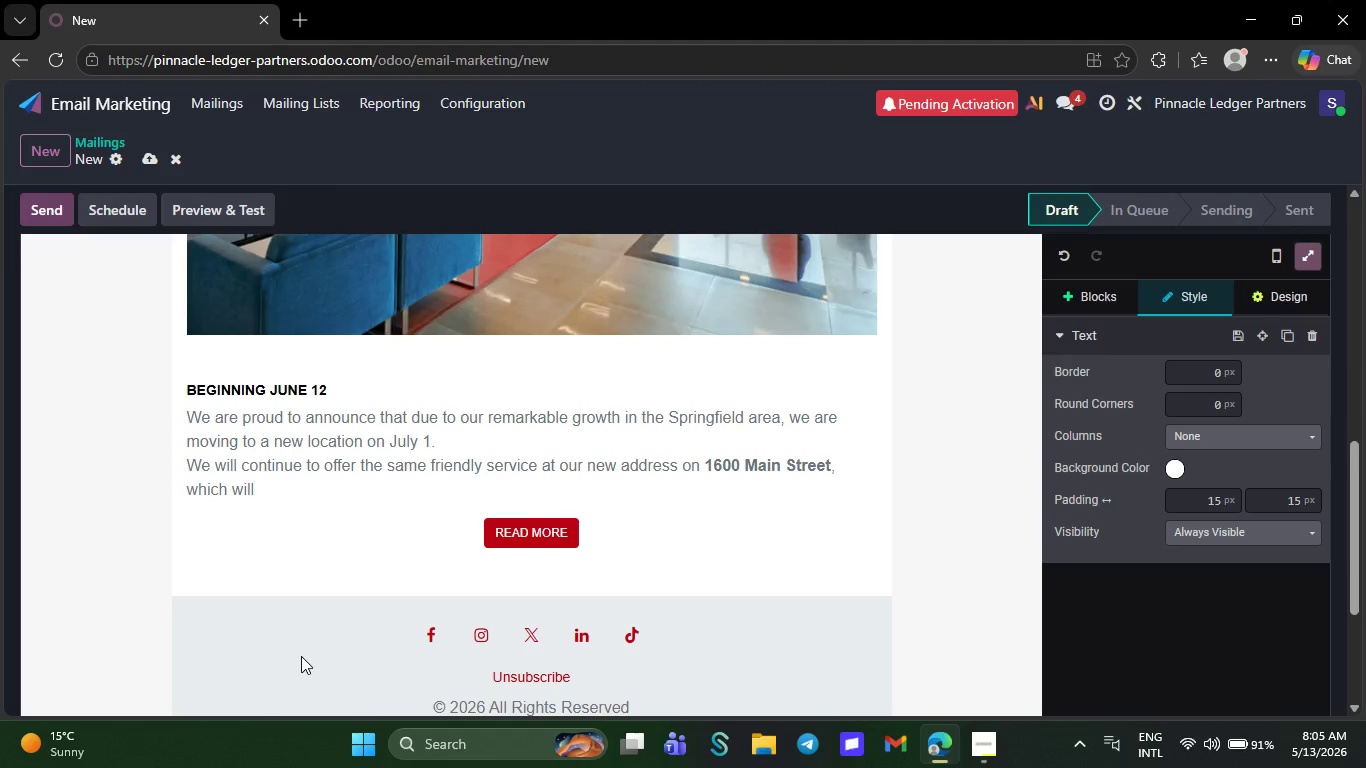 
key(Backspace)
 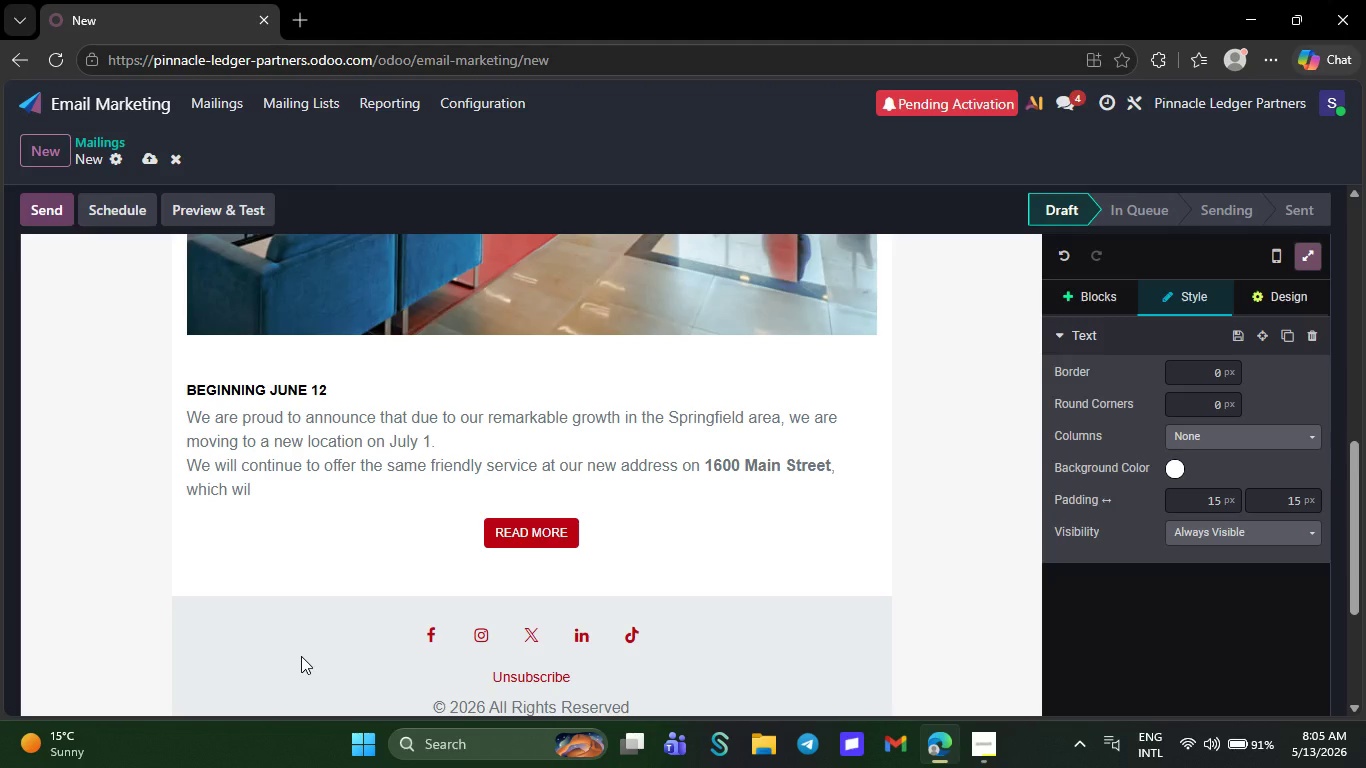 
key(Backspace)
 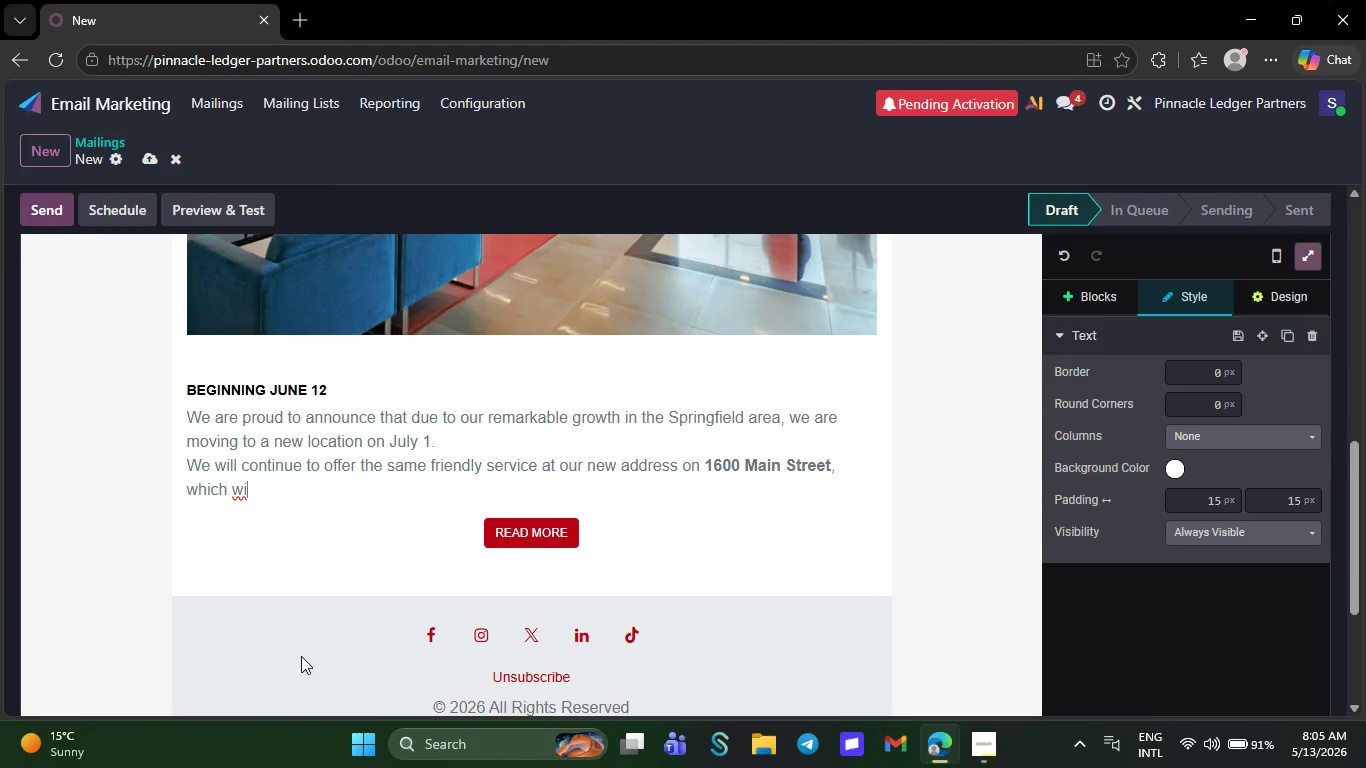 
key(Backspace)
 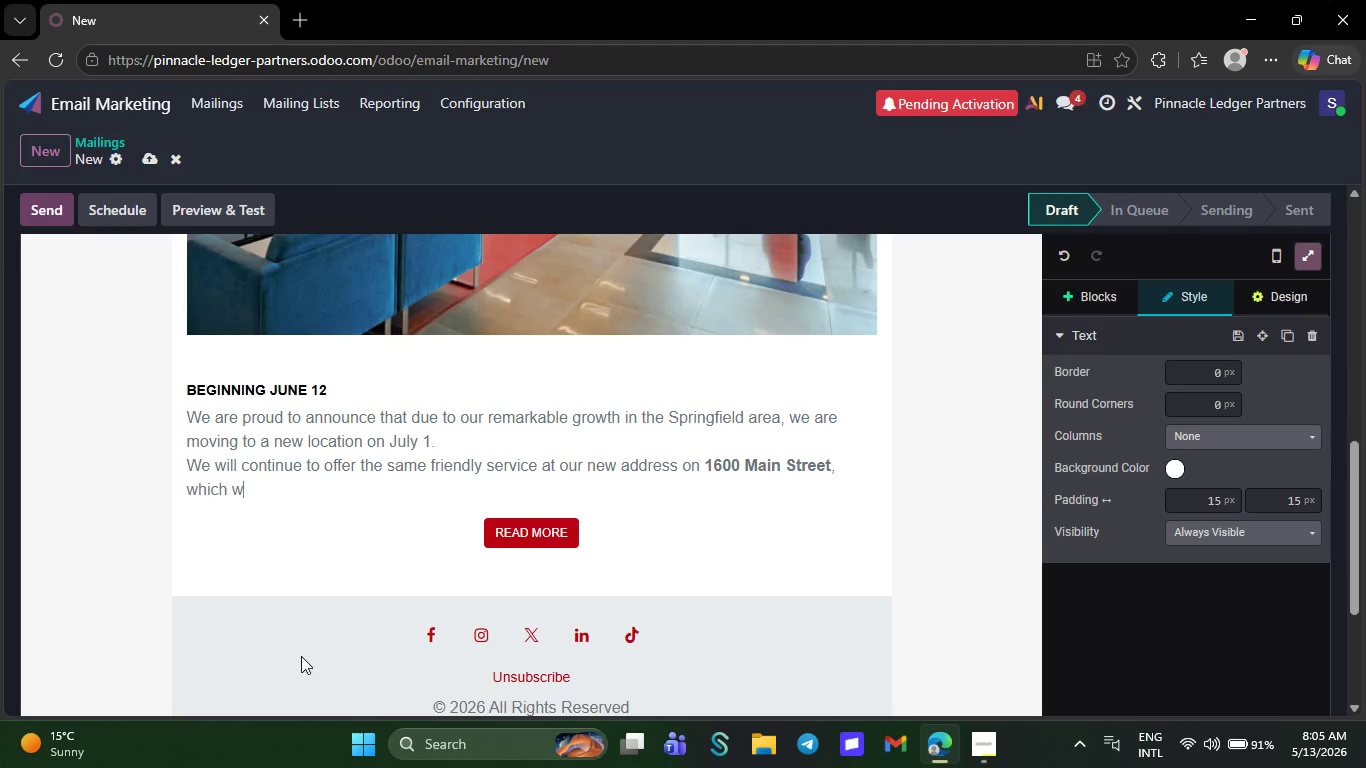 
key(Backspace)
 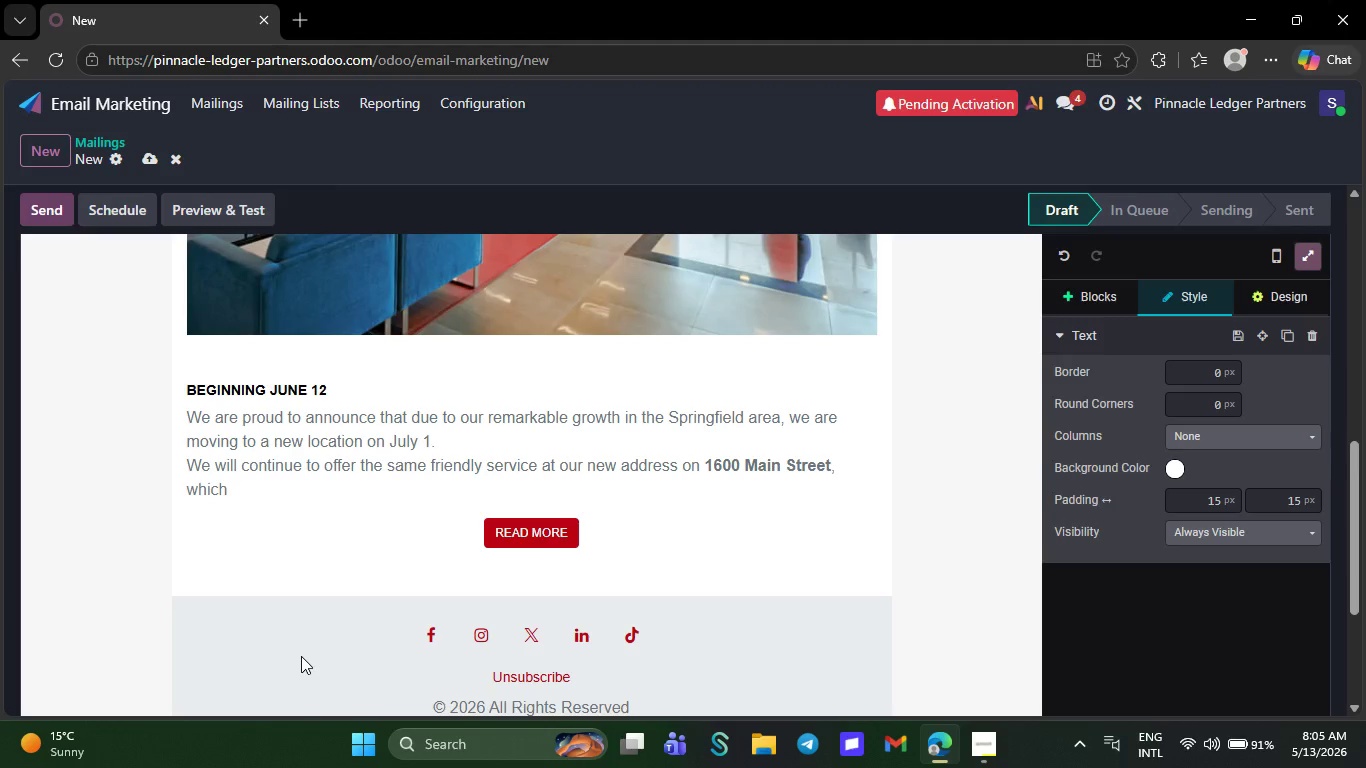 
key(Backspace)
 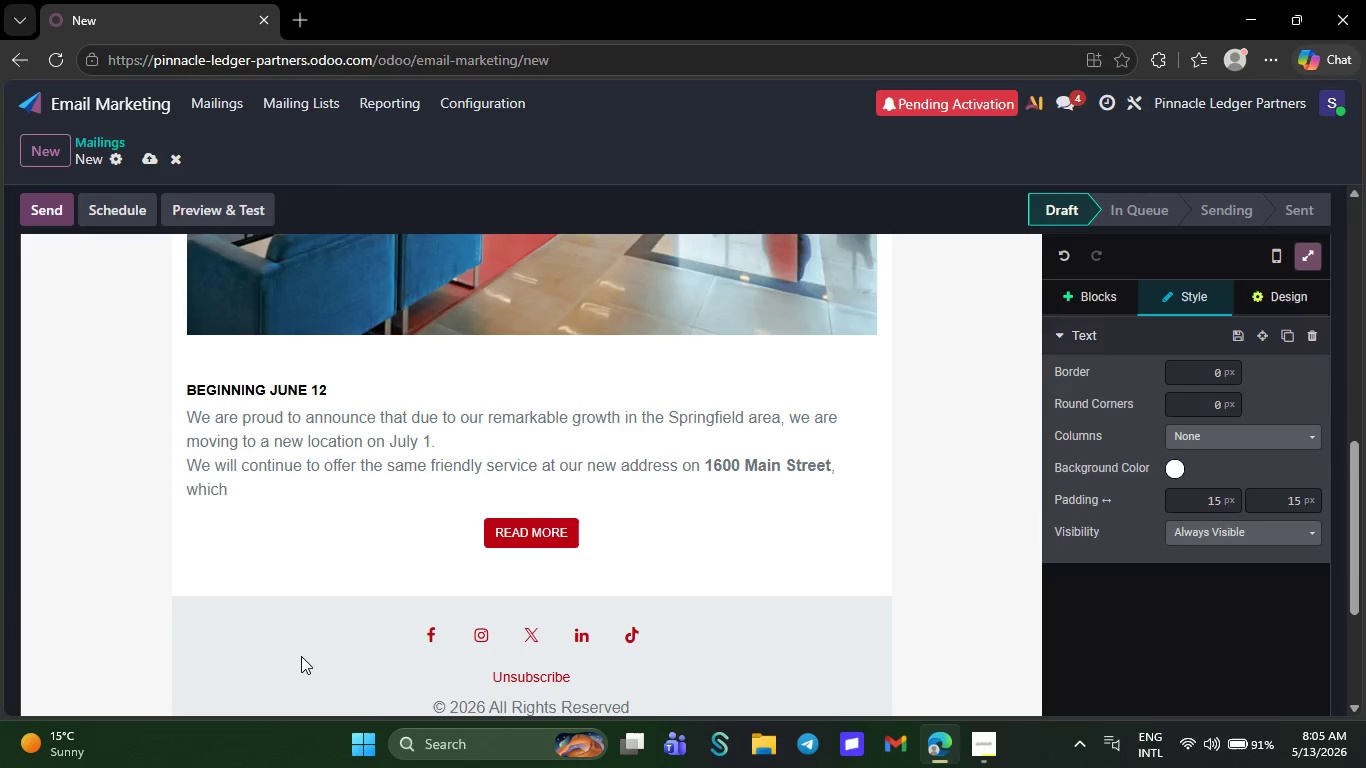 
key(Backspace)
 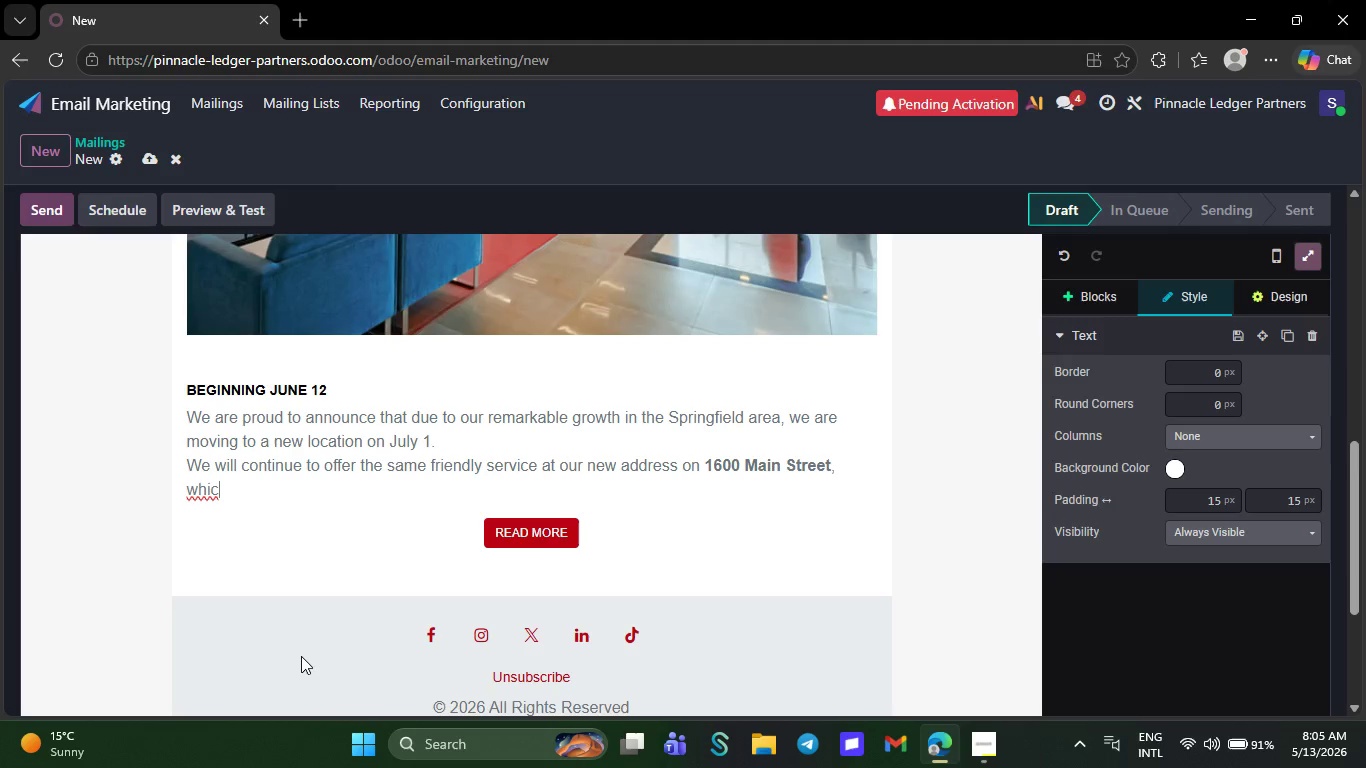 
key(Backspace)
 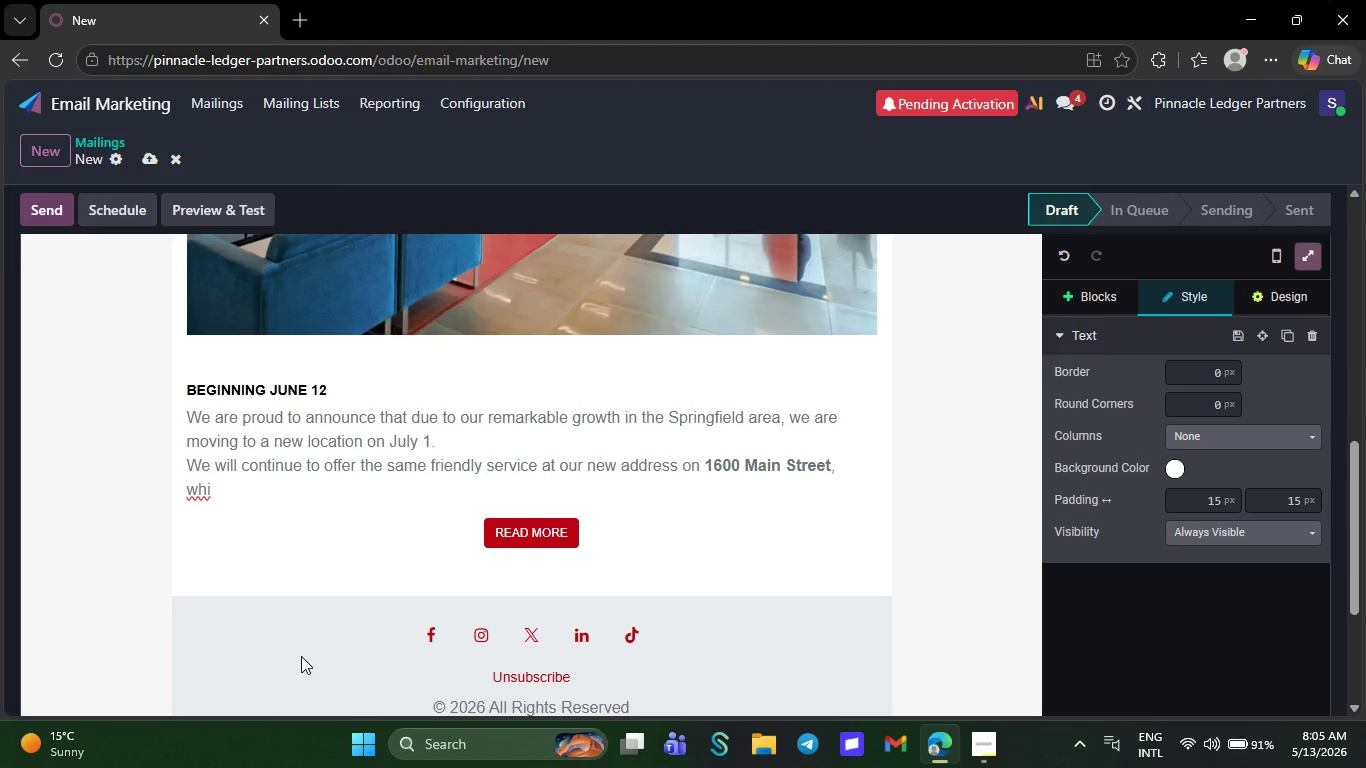 
key(Backspace)
 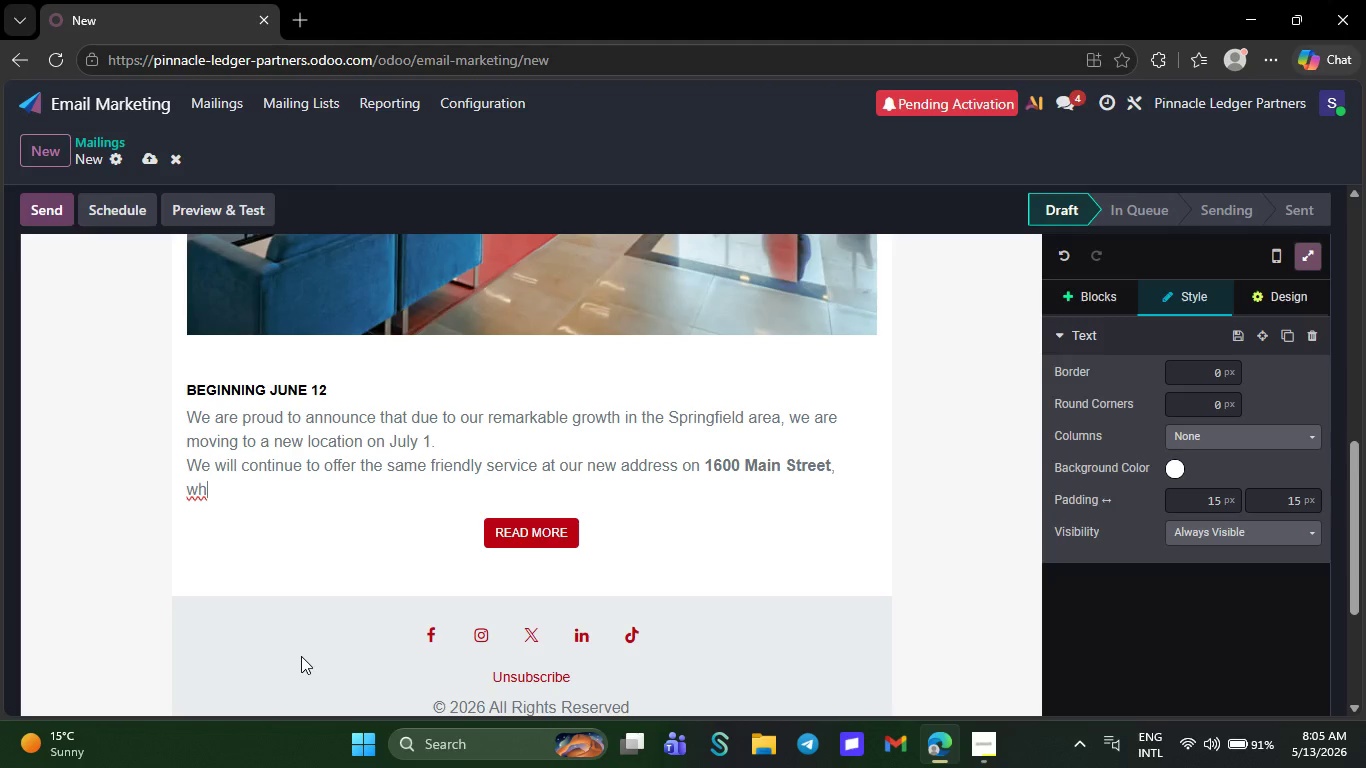 
key(Backspace)
 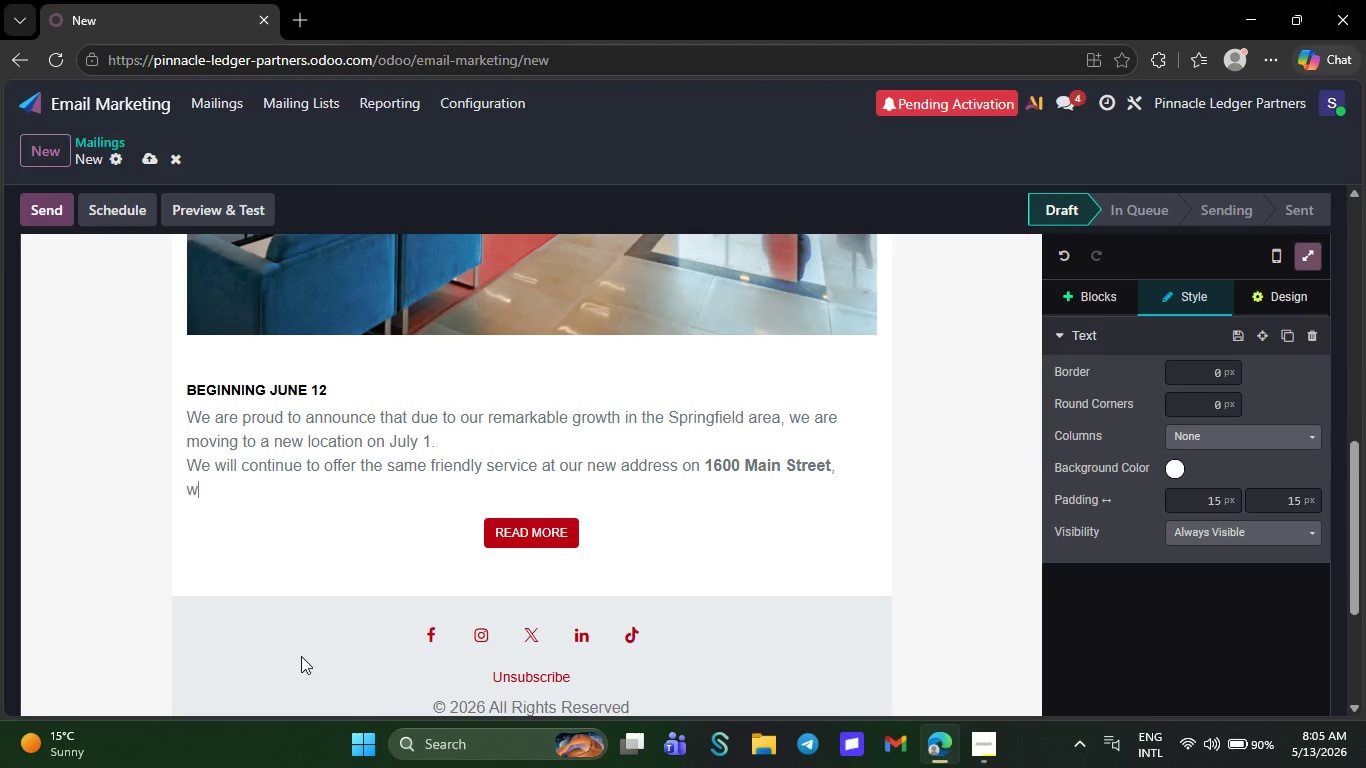 
key(Backspace)
 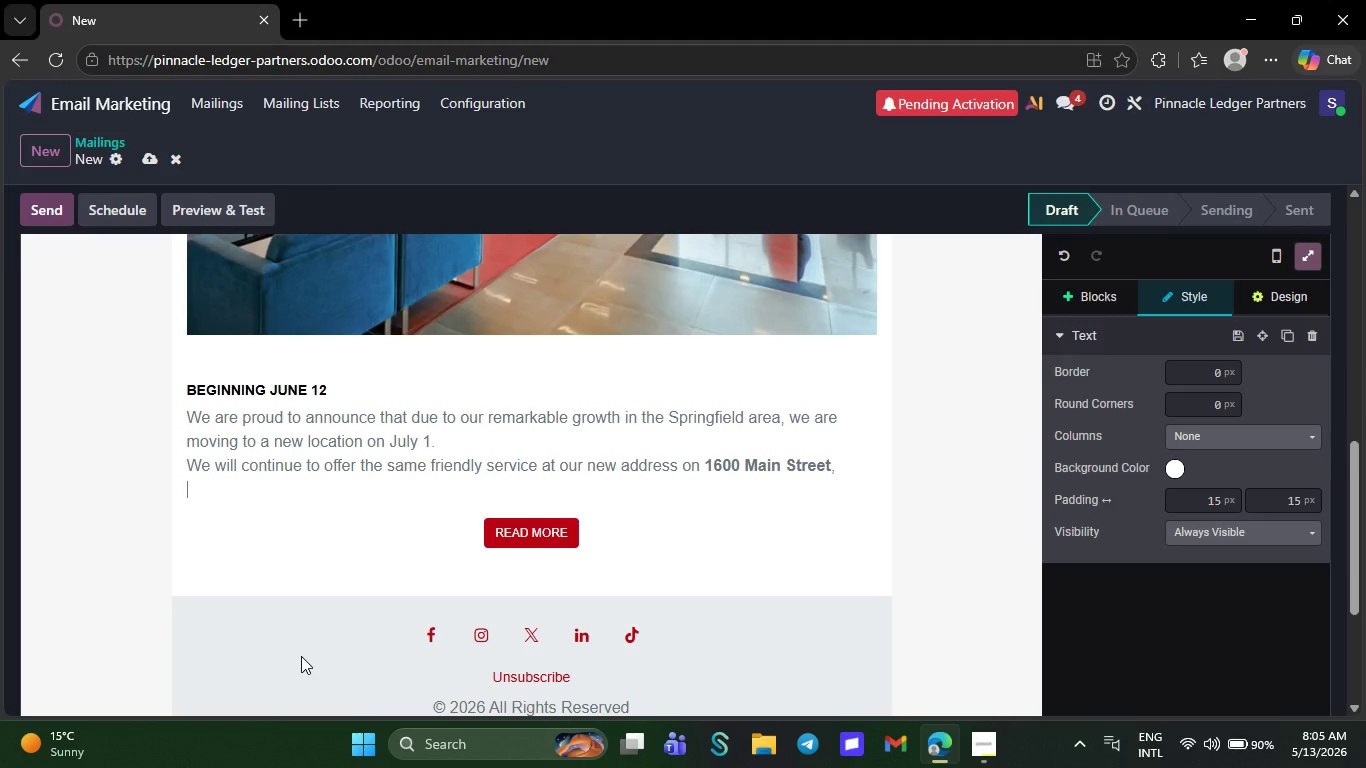 
key(Backspace)
 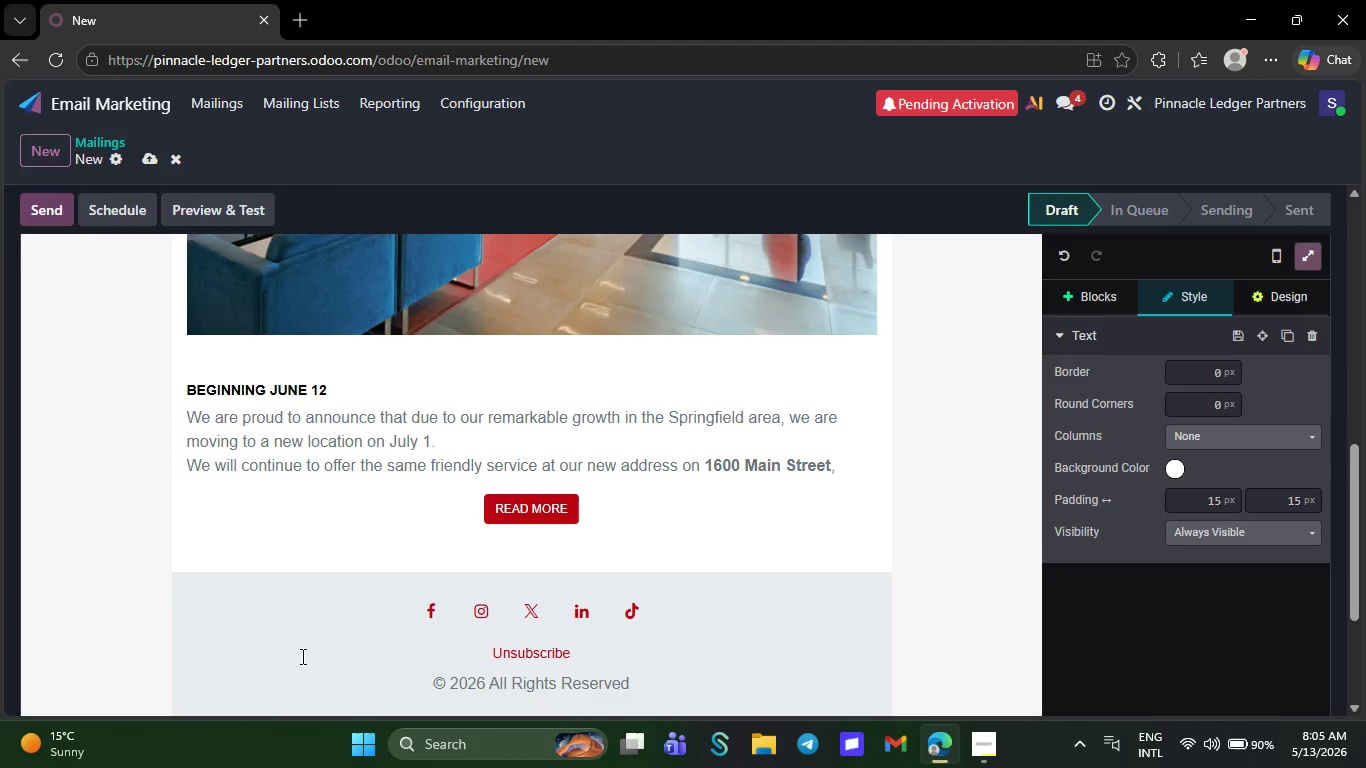 
key(Backspace)
 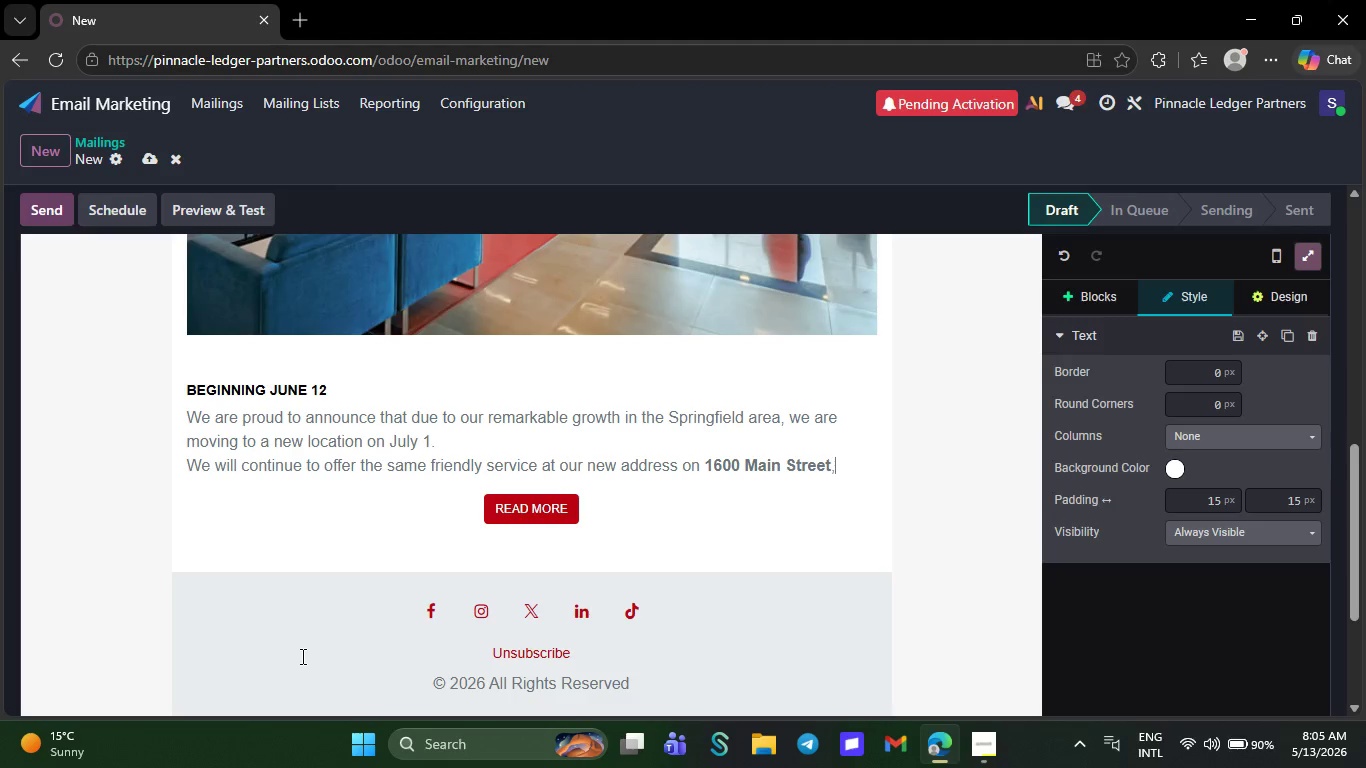 
key(Backspace)
 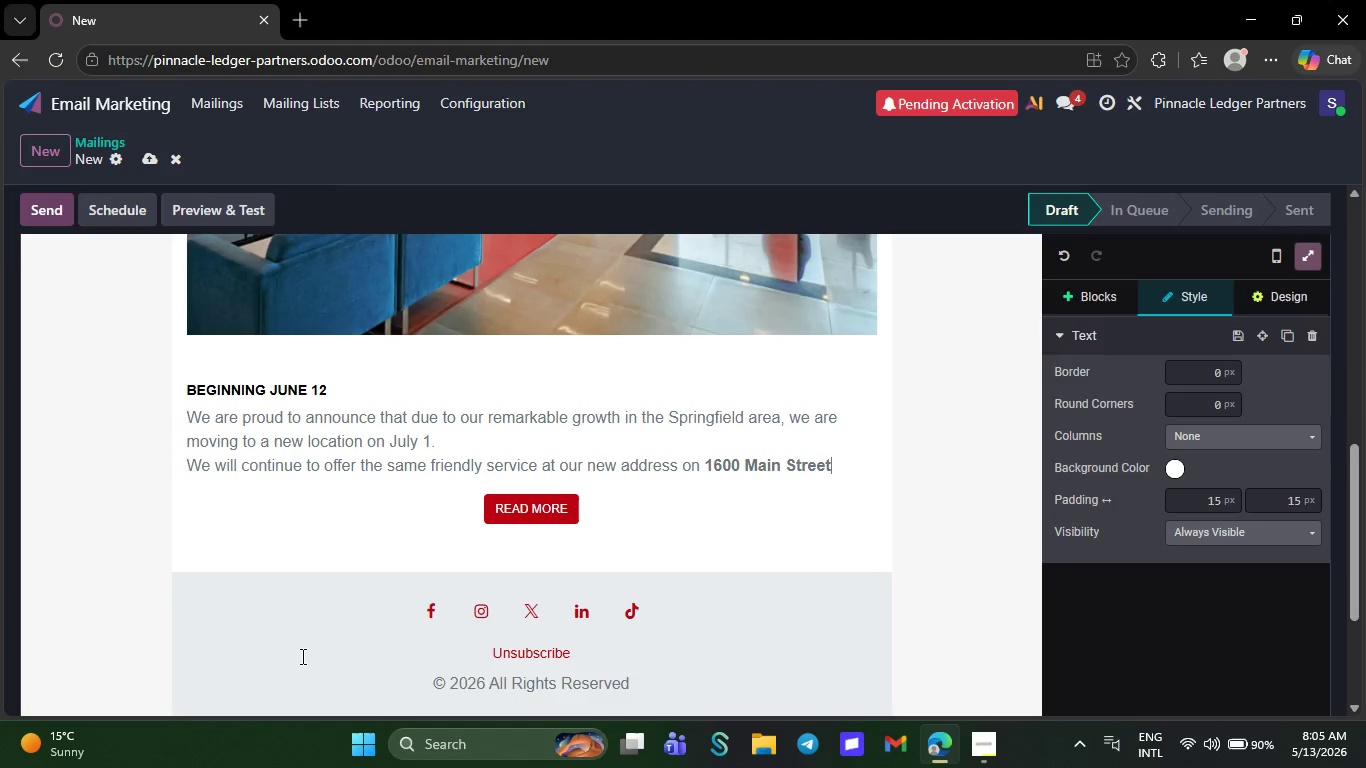 
key(Backspace)
 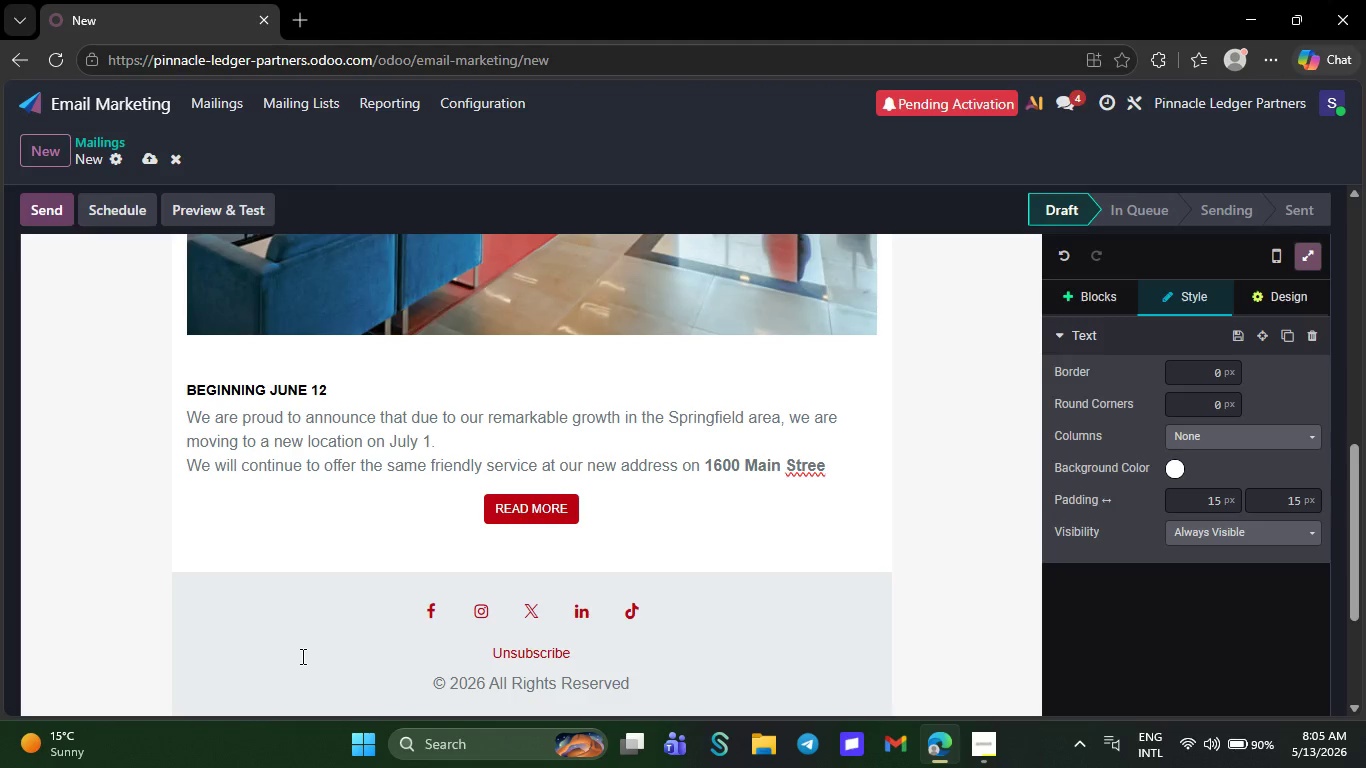 
key(Backspace)
 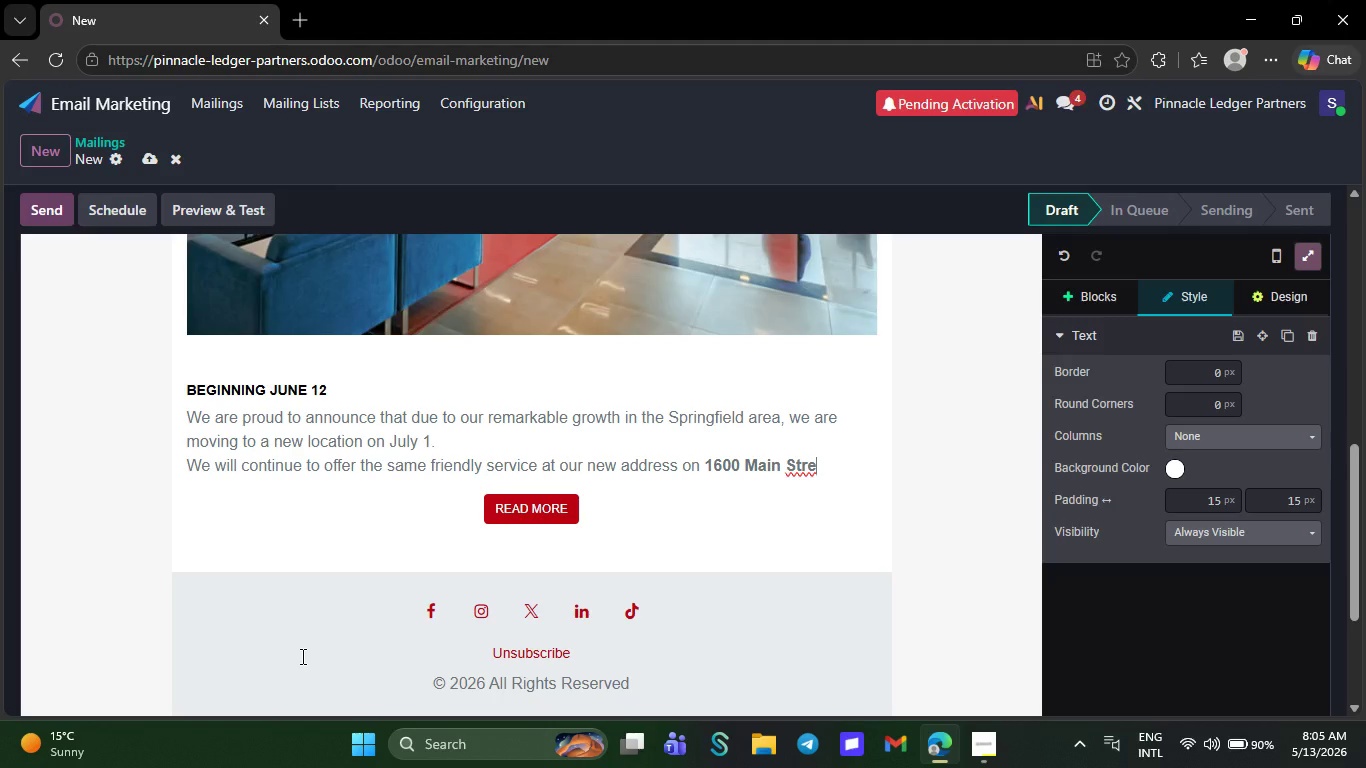 
key(Backspace)
 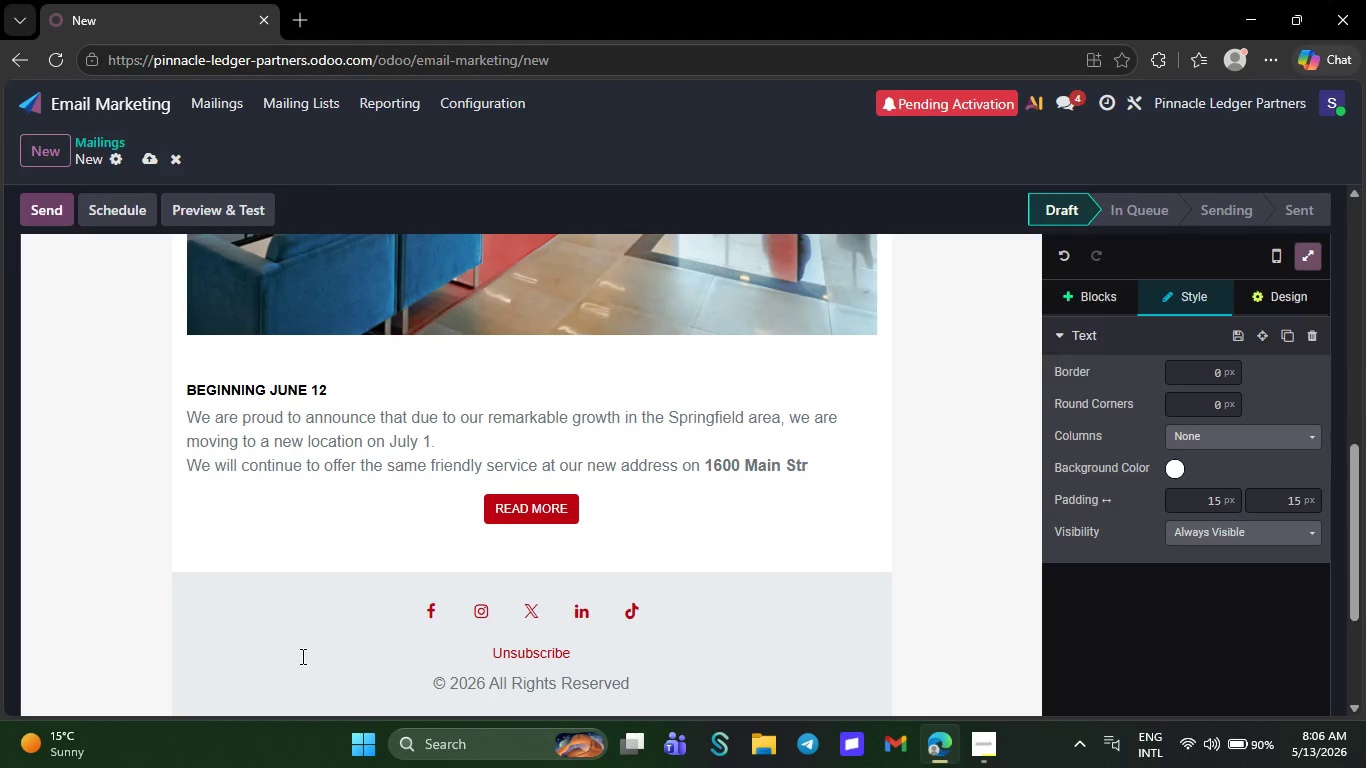 
wait(6.16)
 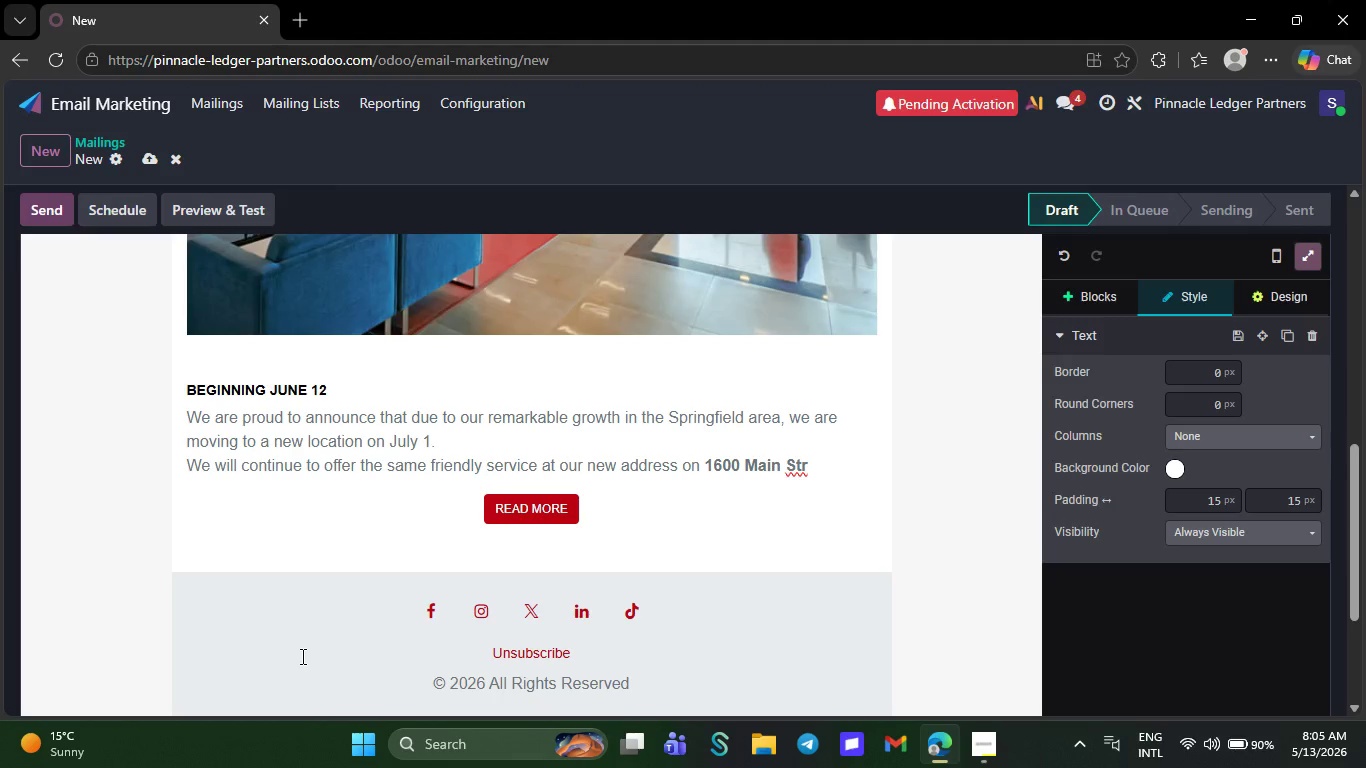 
key(Backspace)
 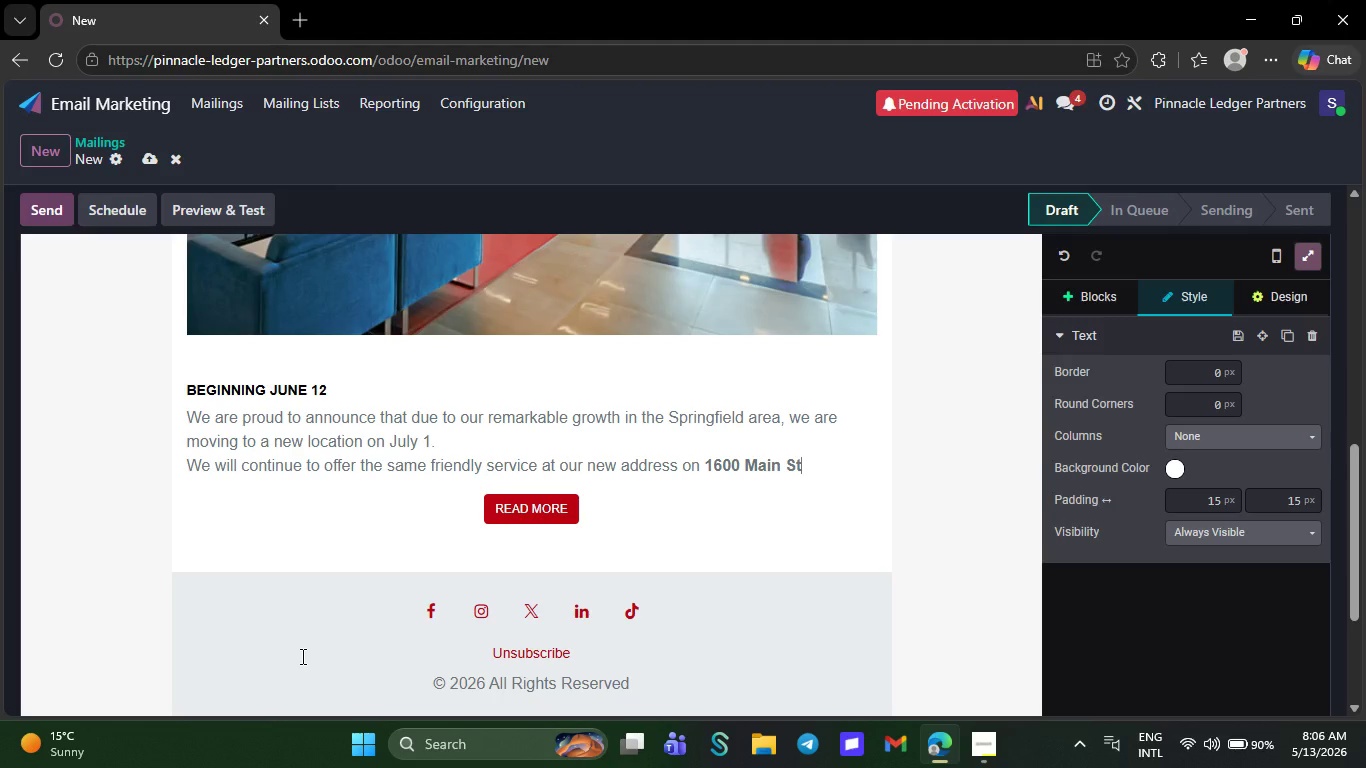 
key(Backspace)
 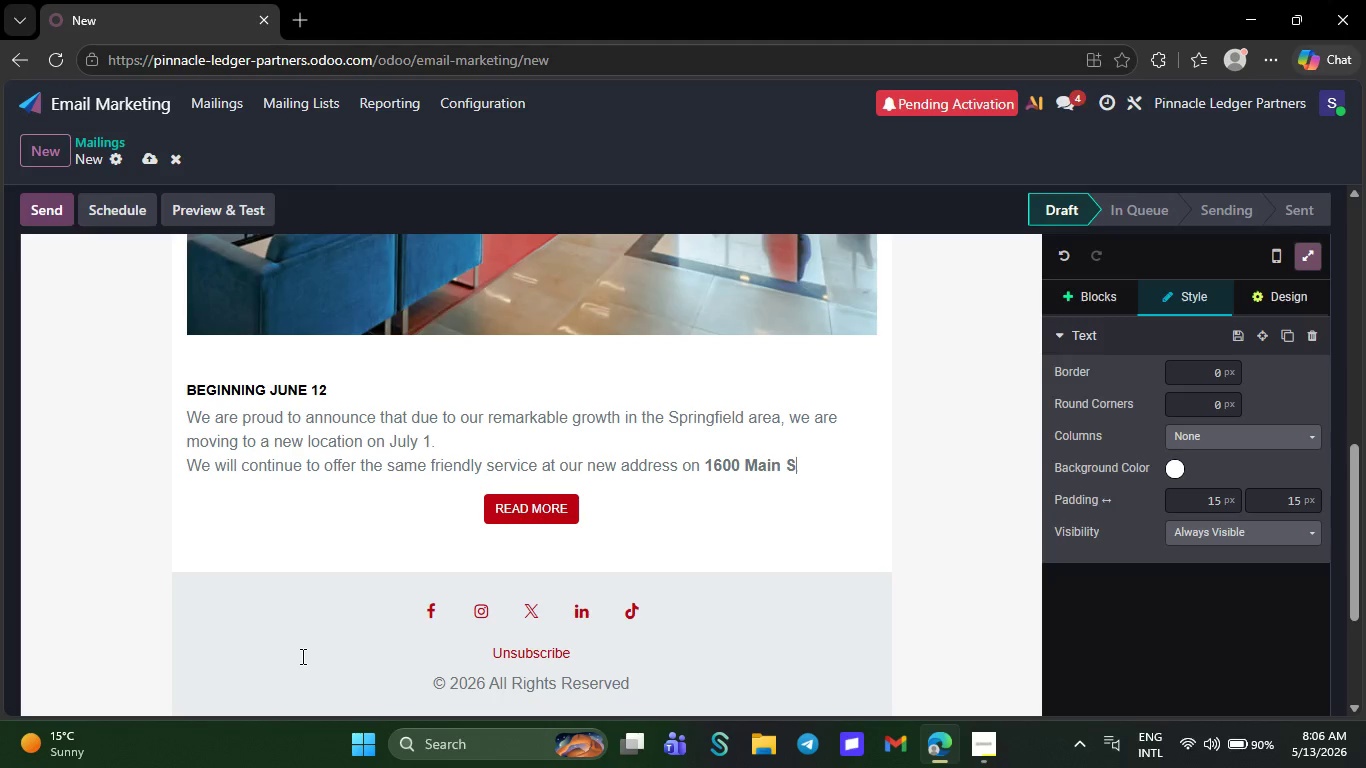 
key(Backspace)
 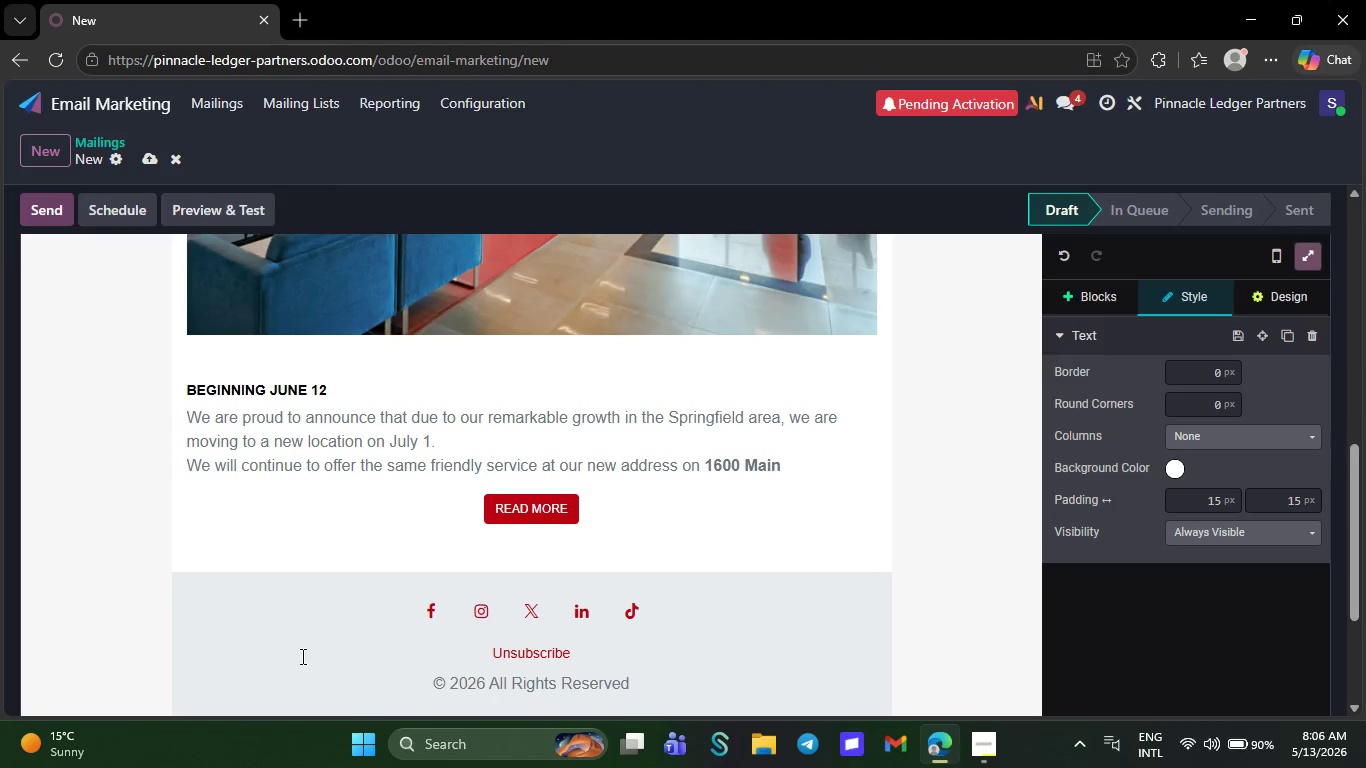 
key(Backspace)
 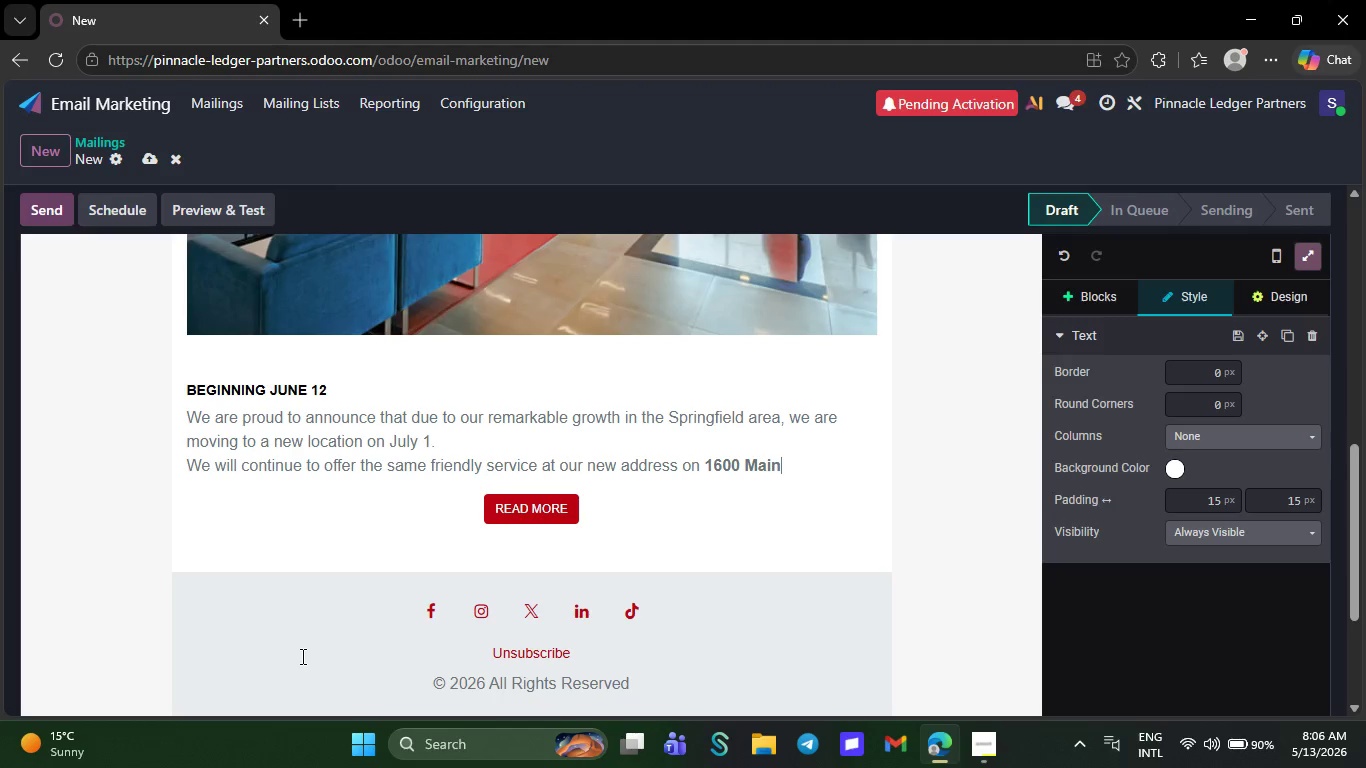 
key(Backspace)
 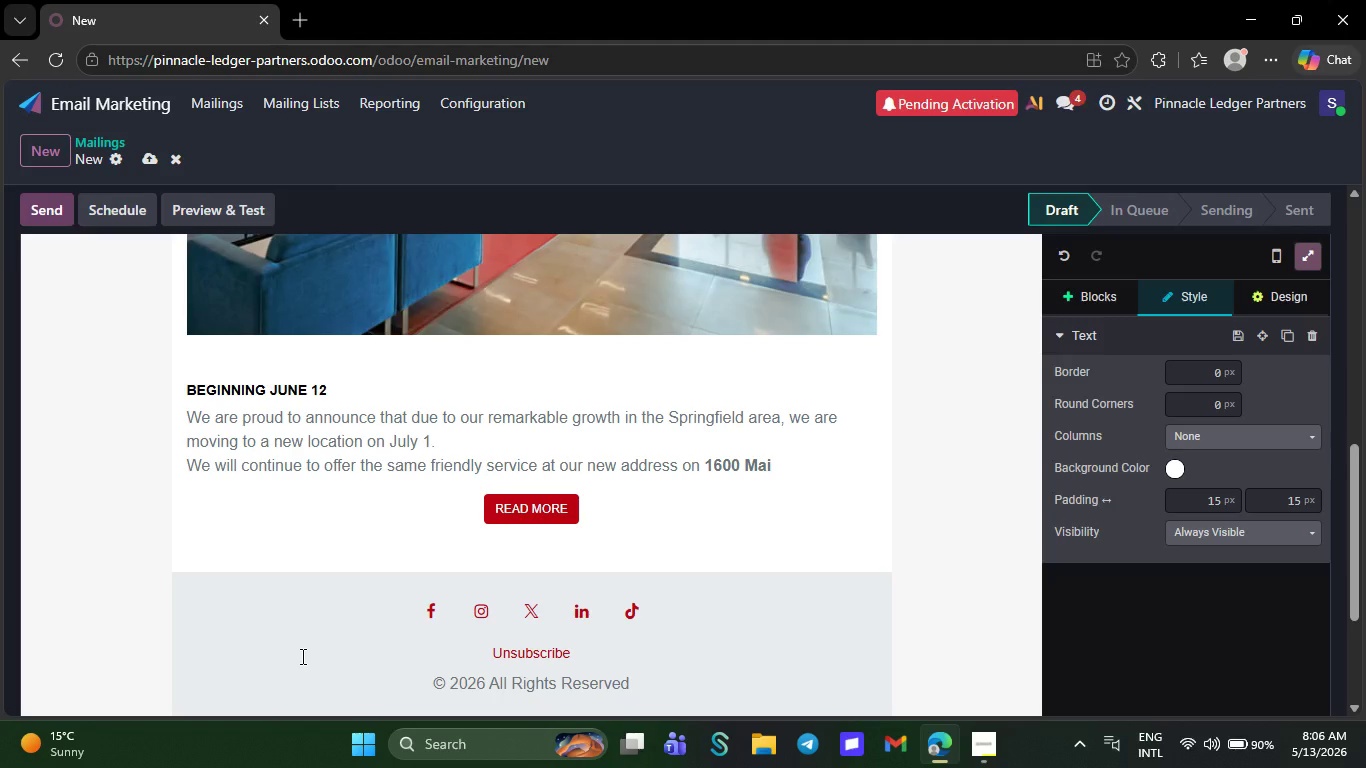 
key(Backspace)
 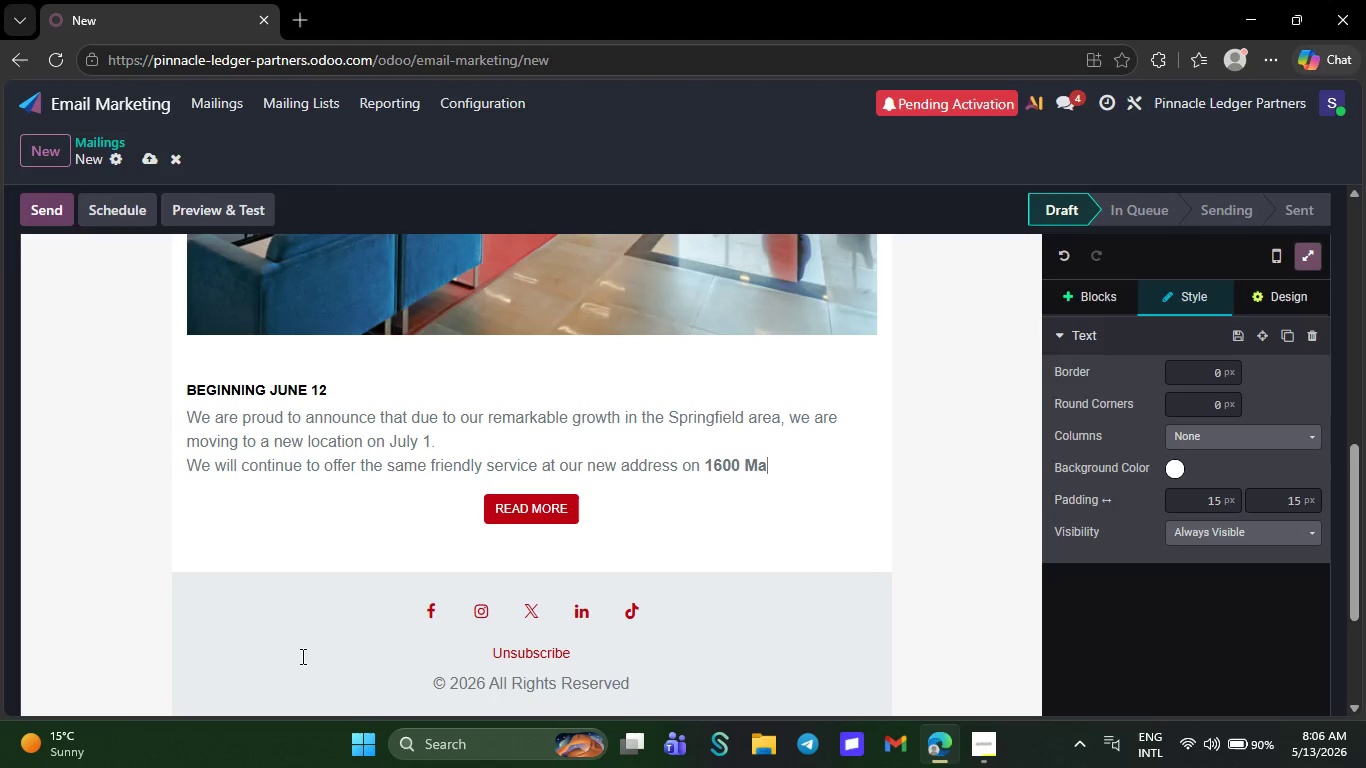 
key(Backspace)
 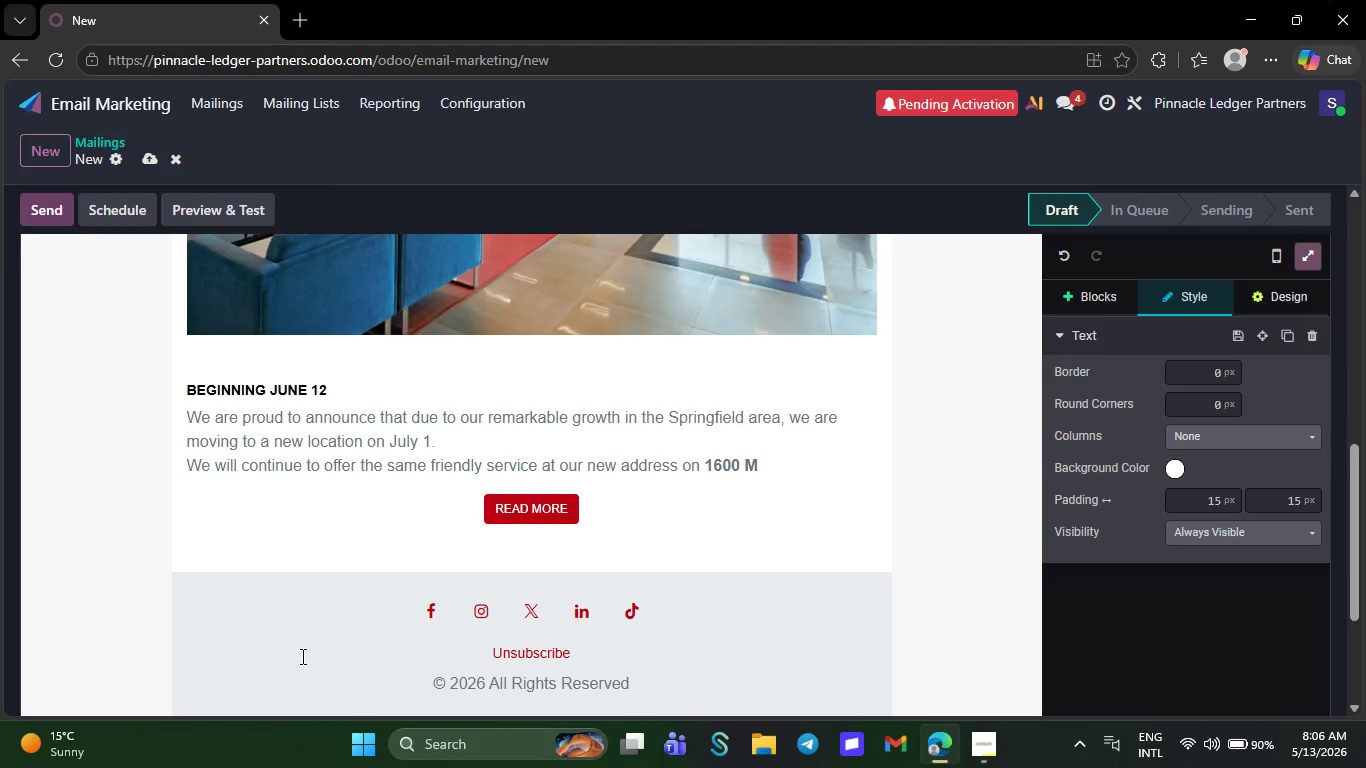 
key(Backspace)
 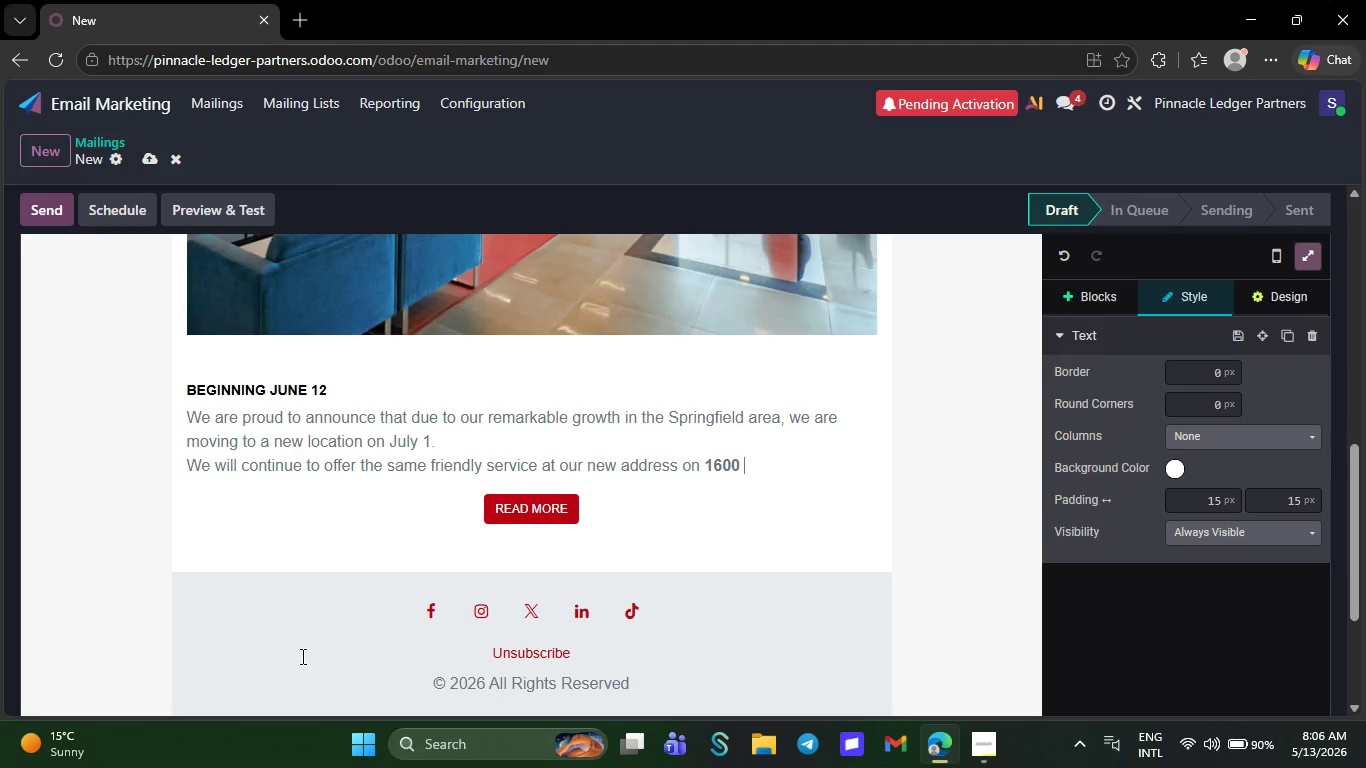 
key(Backspace)
 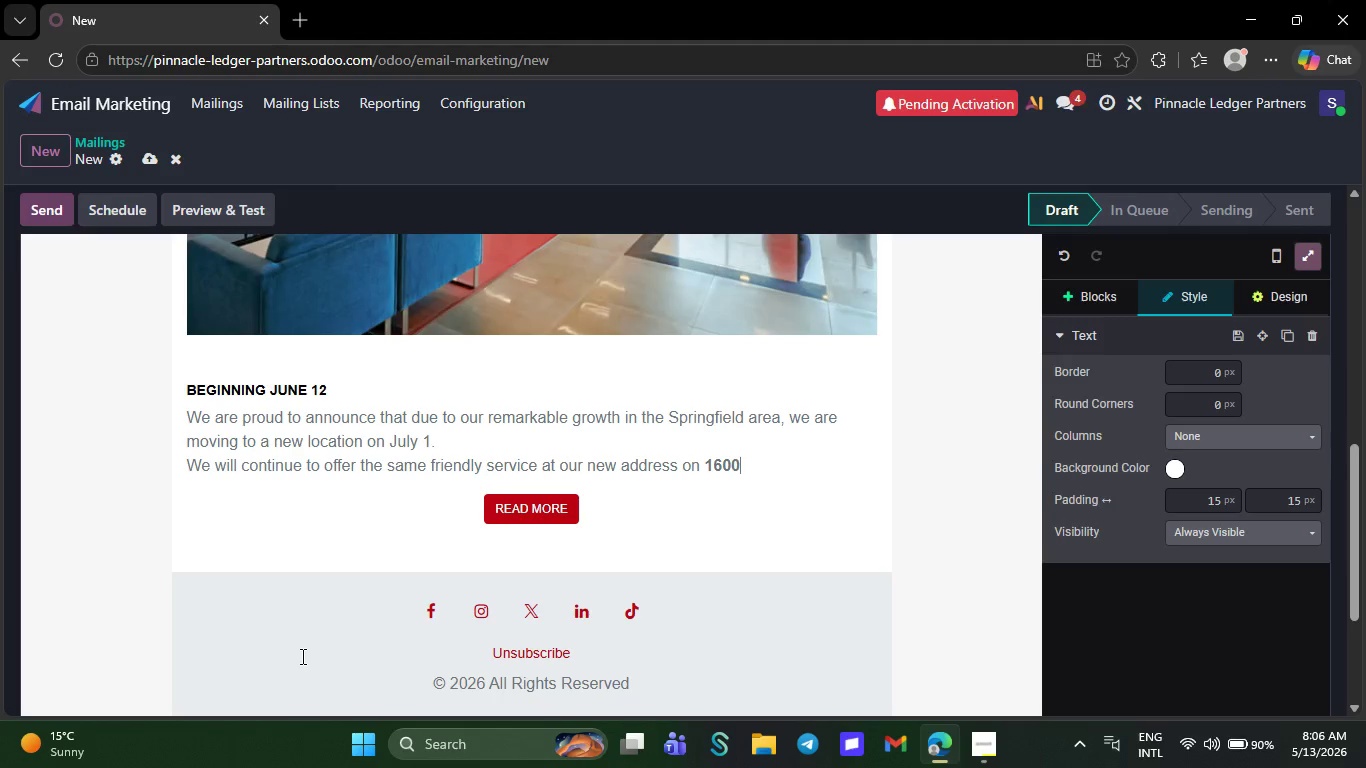 
key(Backspace)
 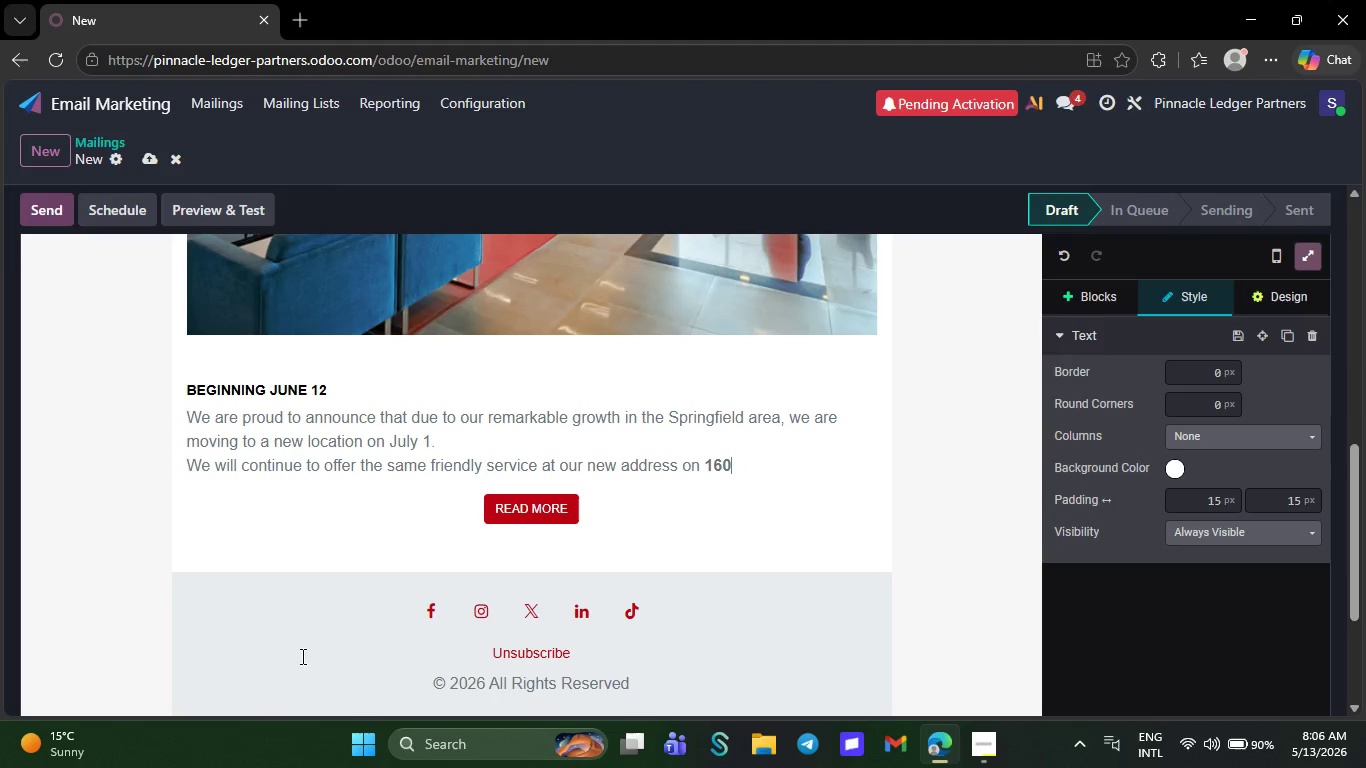 
key(Backspace)
 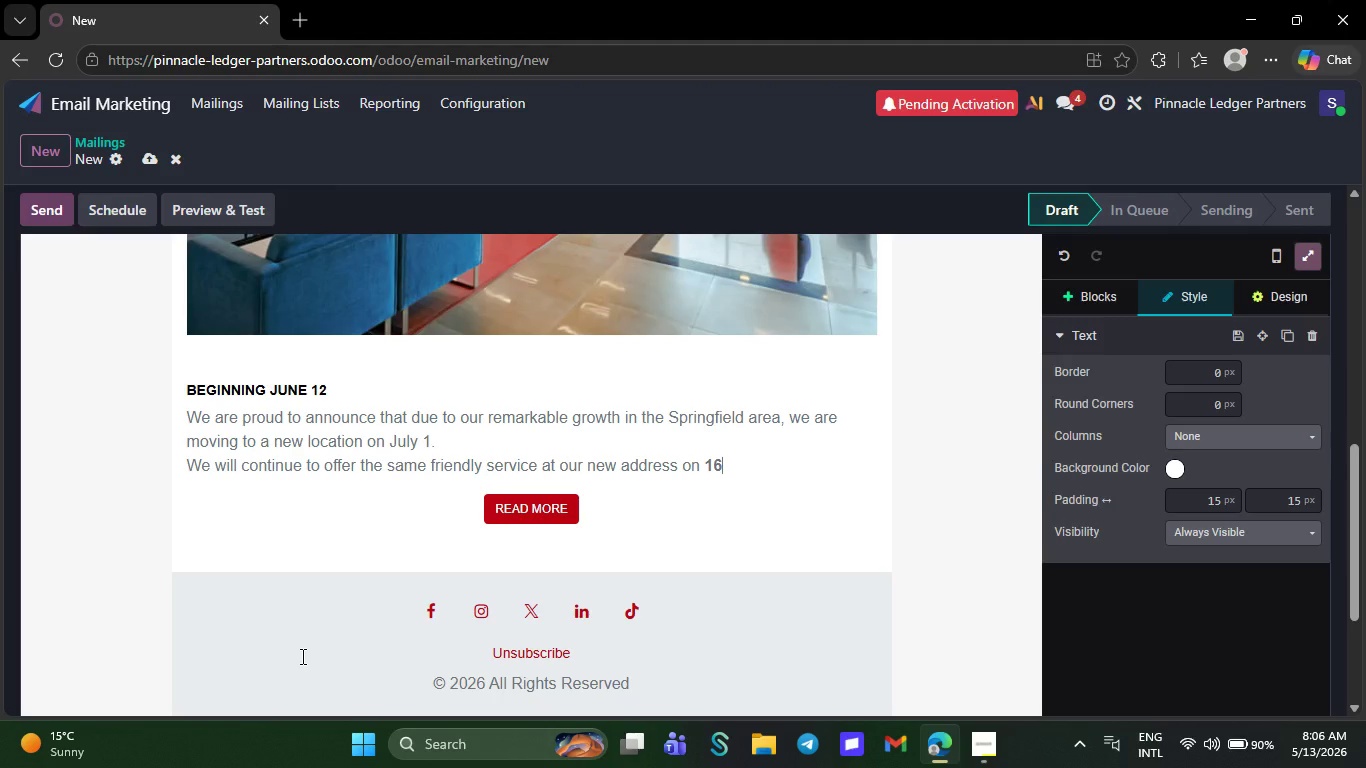 
key(Backspace)
 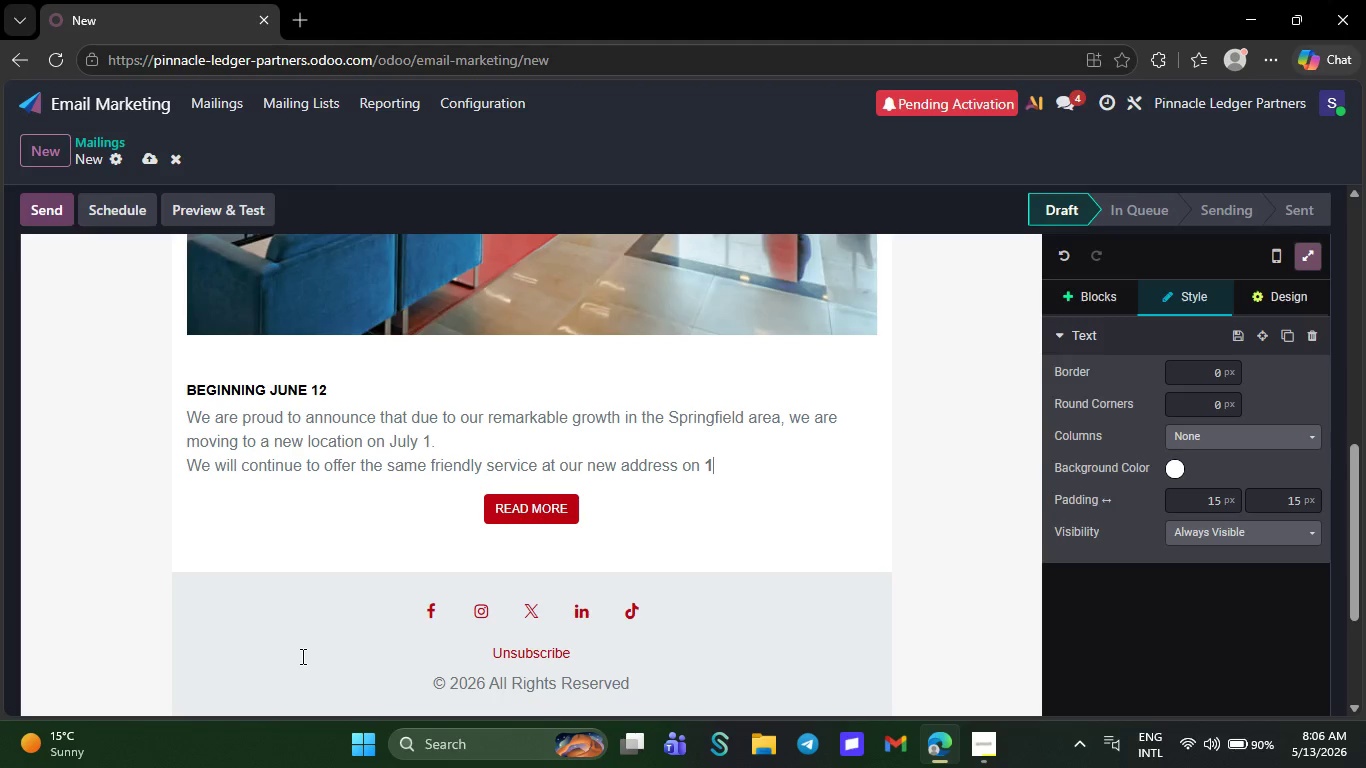 
key(Backspace)
 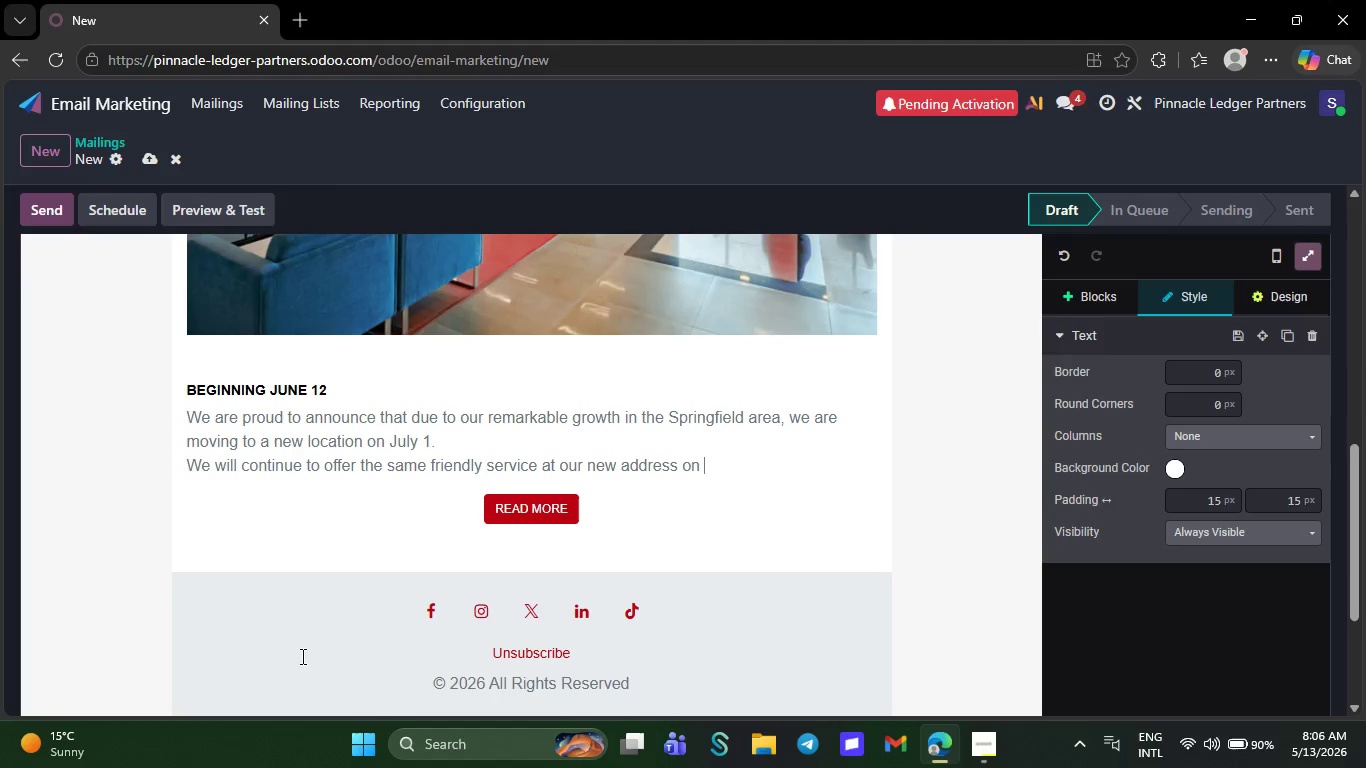 
key(Backspace)
 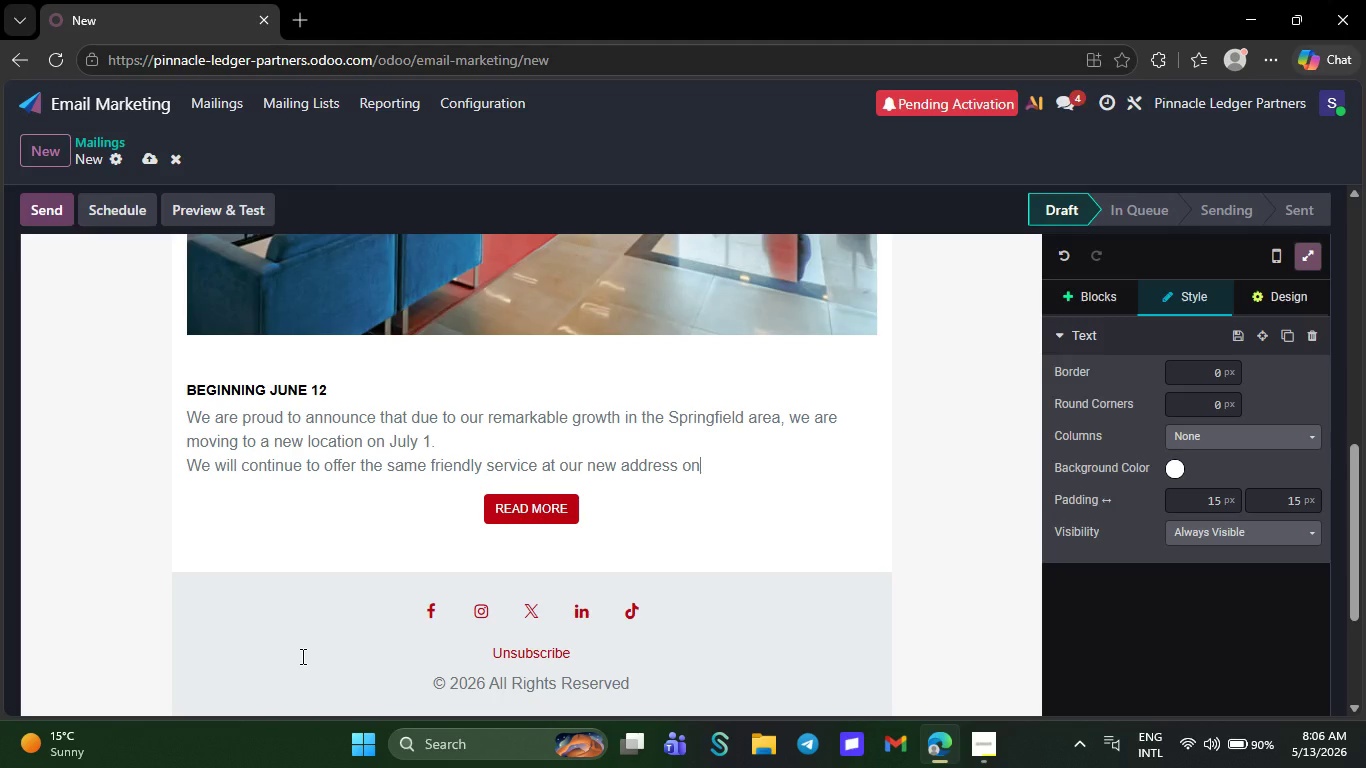 
key(Backspace)
 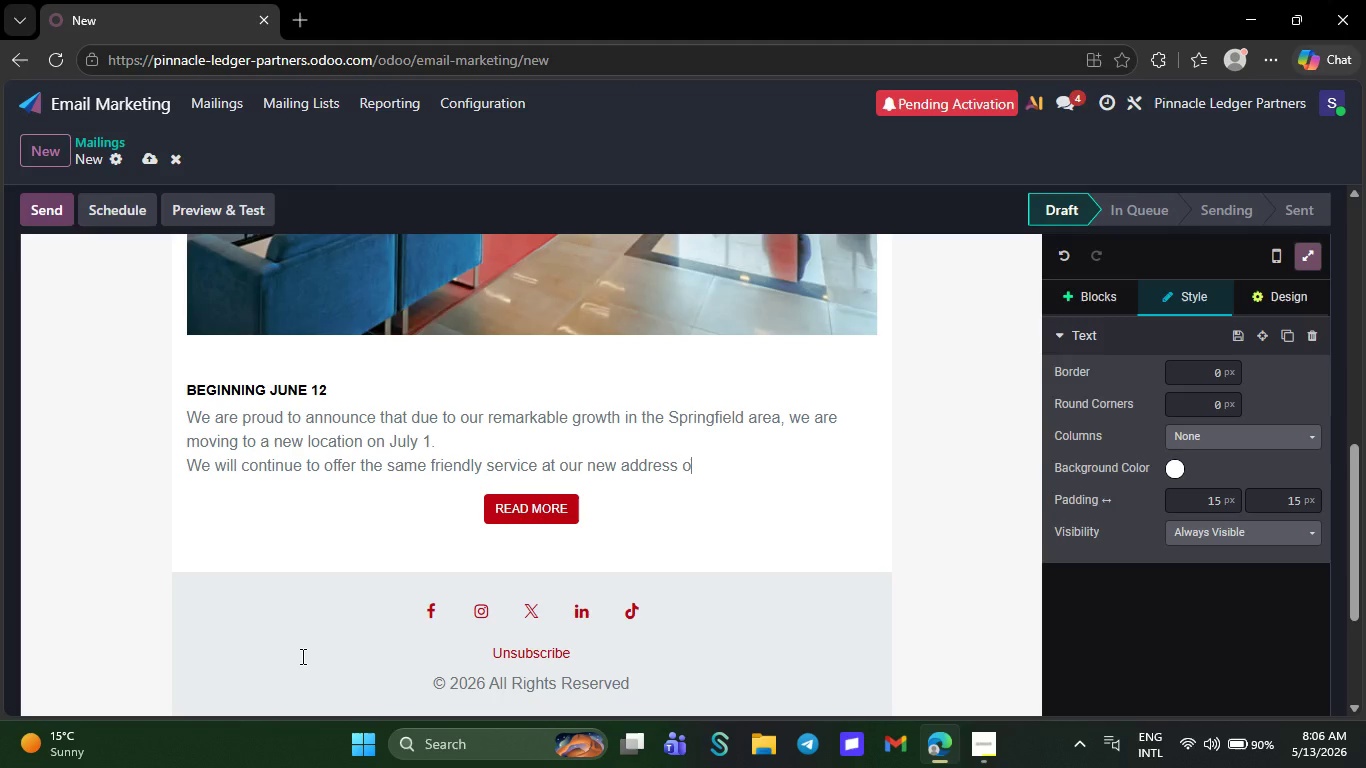 
key(Backspace)
 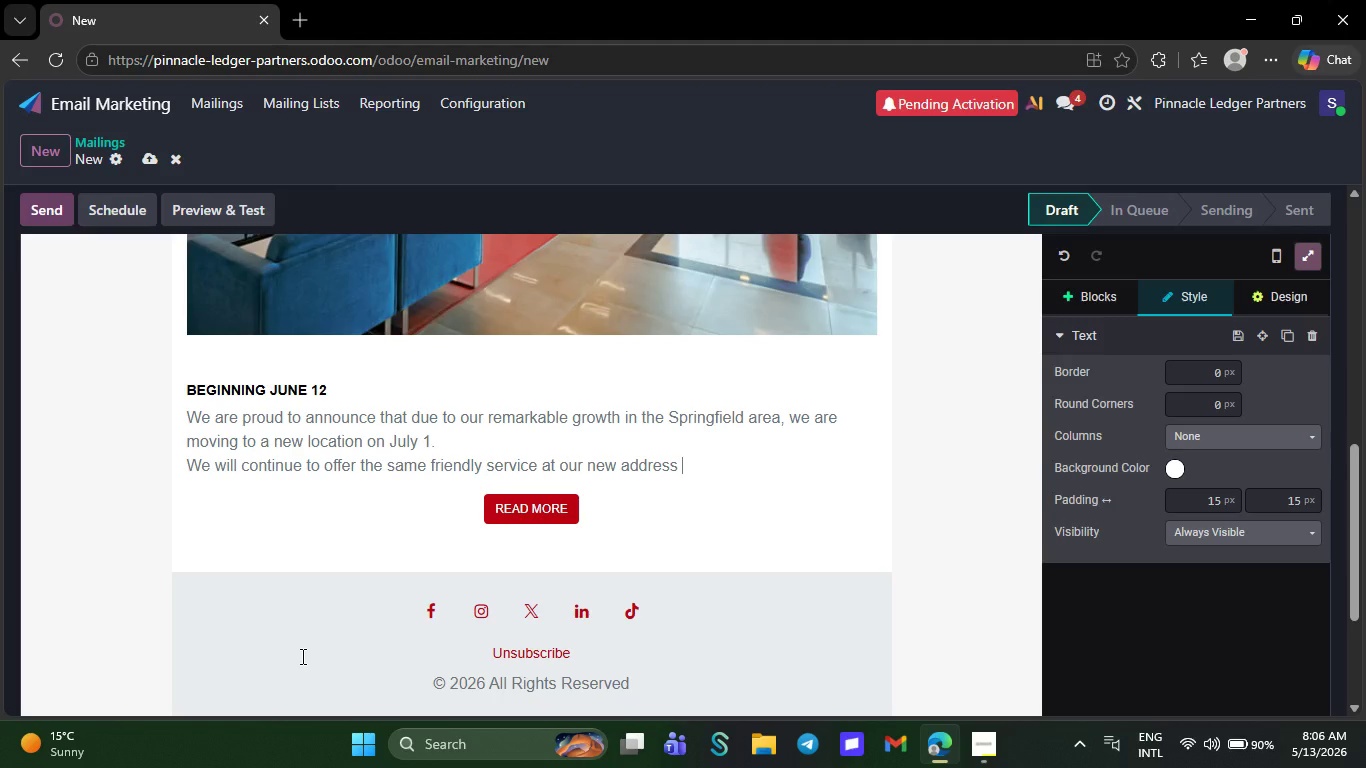 
key(Backspace)
 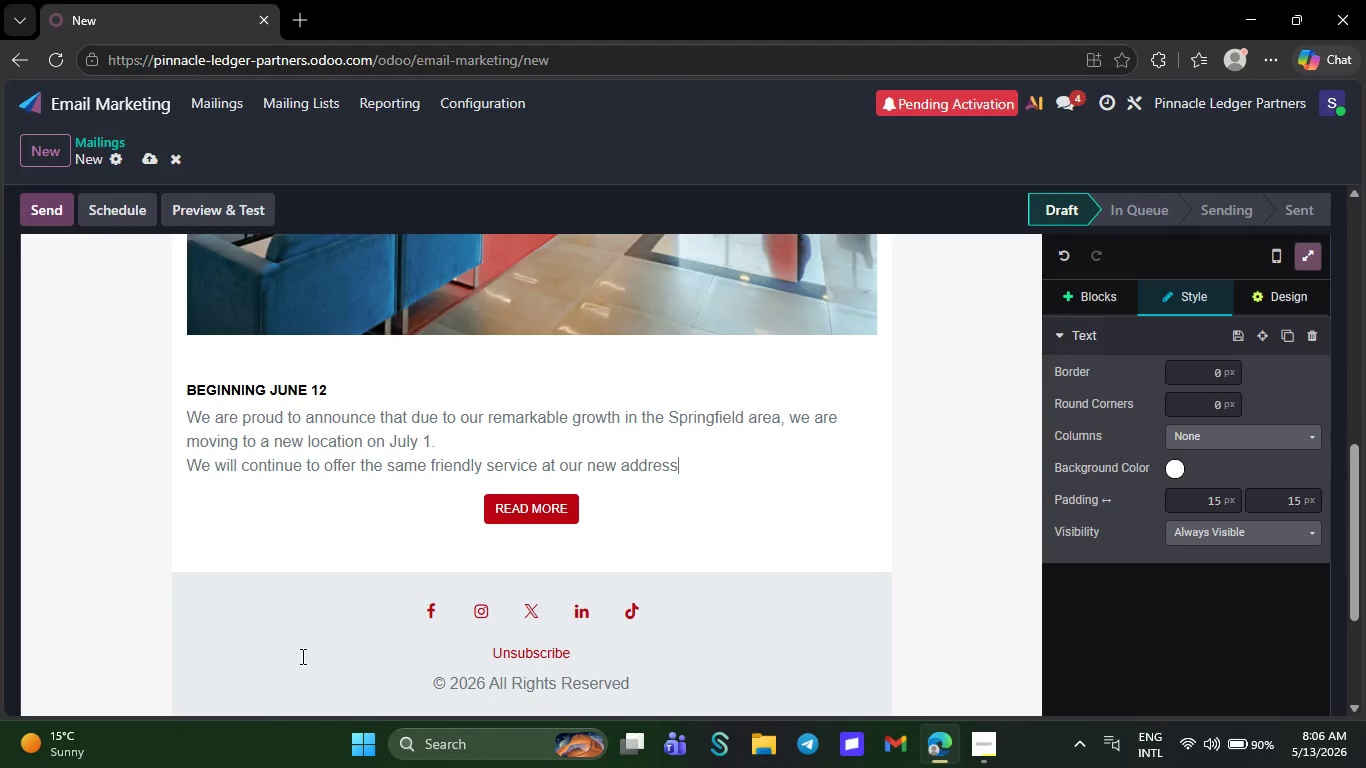 
key(Backspace)
 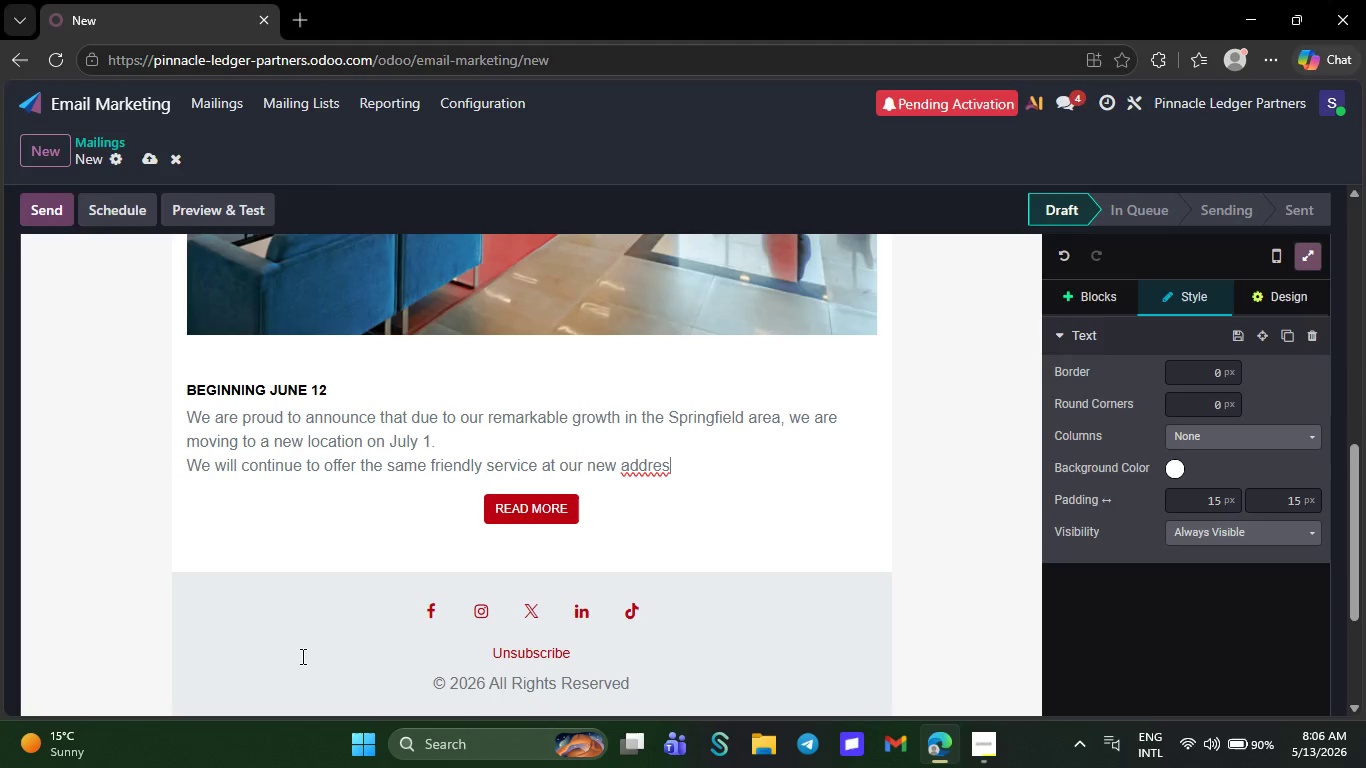 
key(Backspace)
 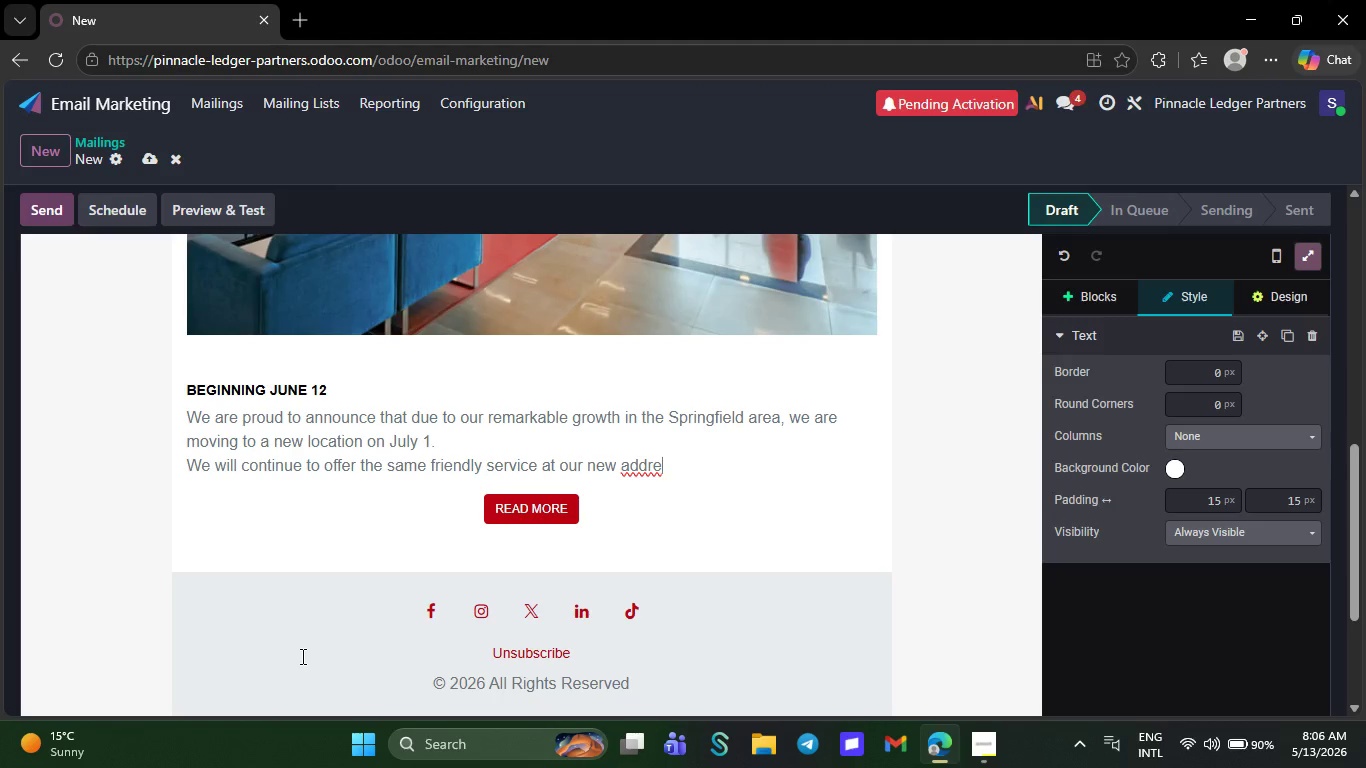 
key(Backspace)
 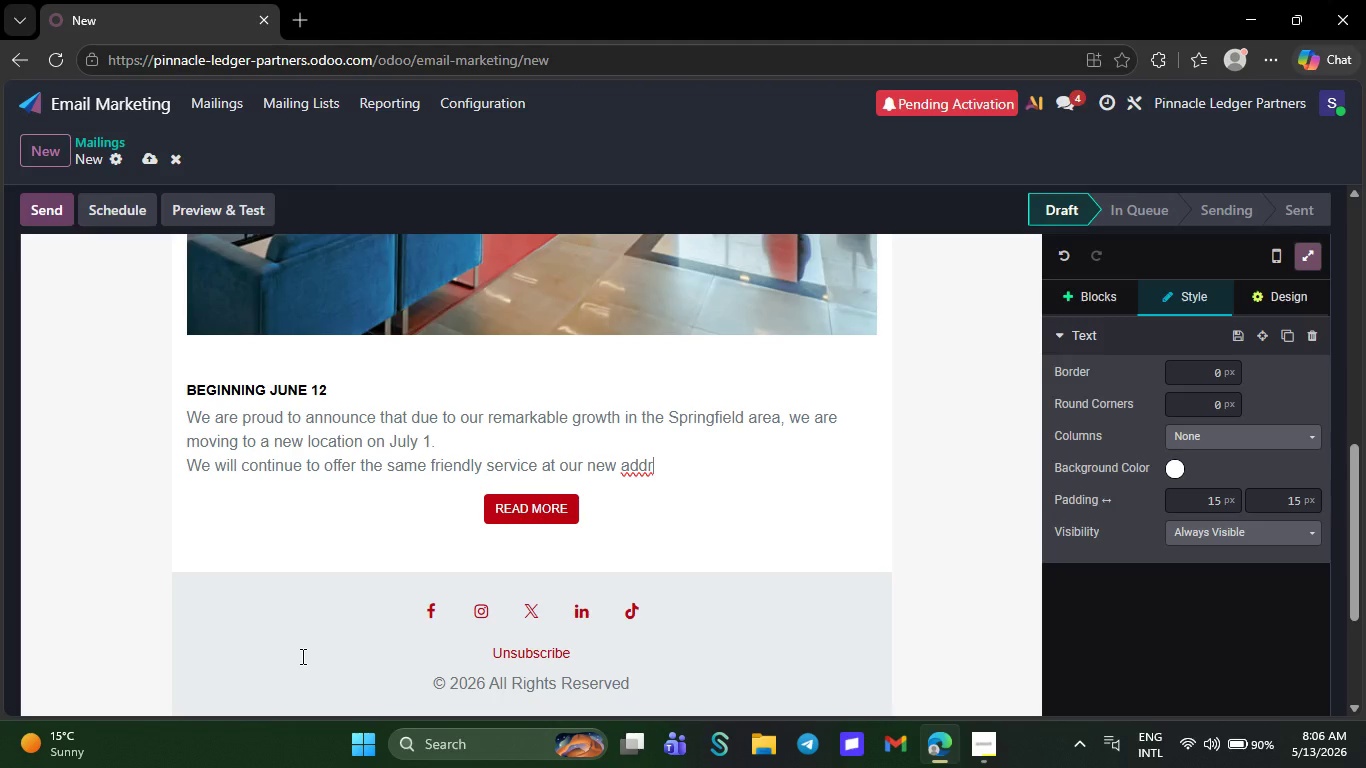 
key(Backspace)
 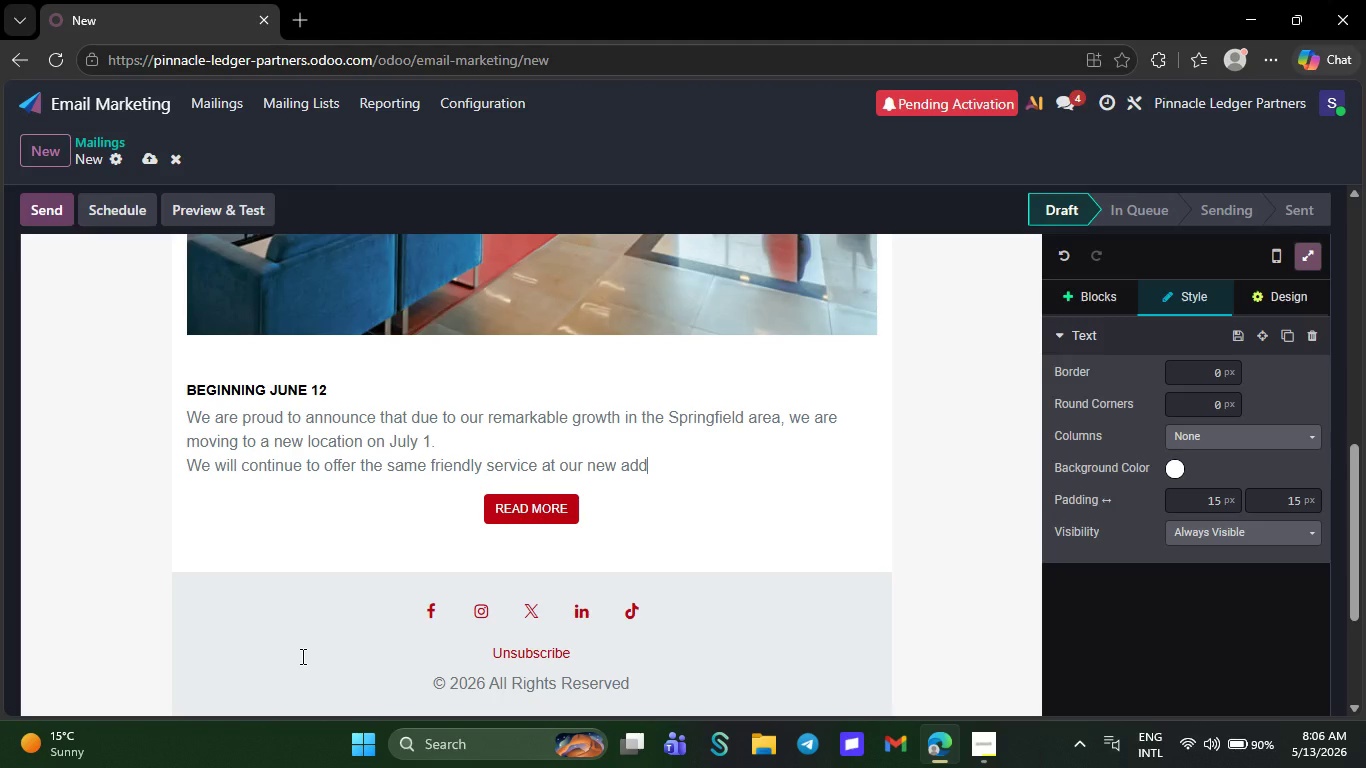 
key(Backspace)
 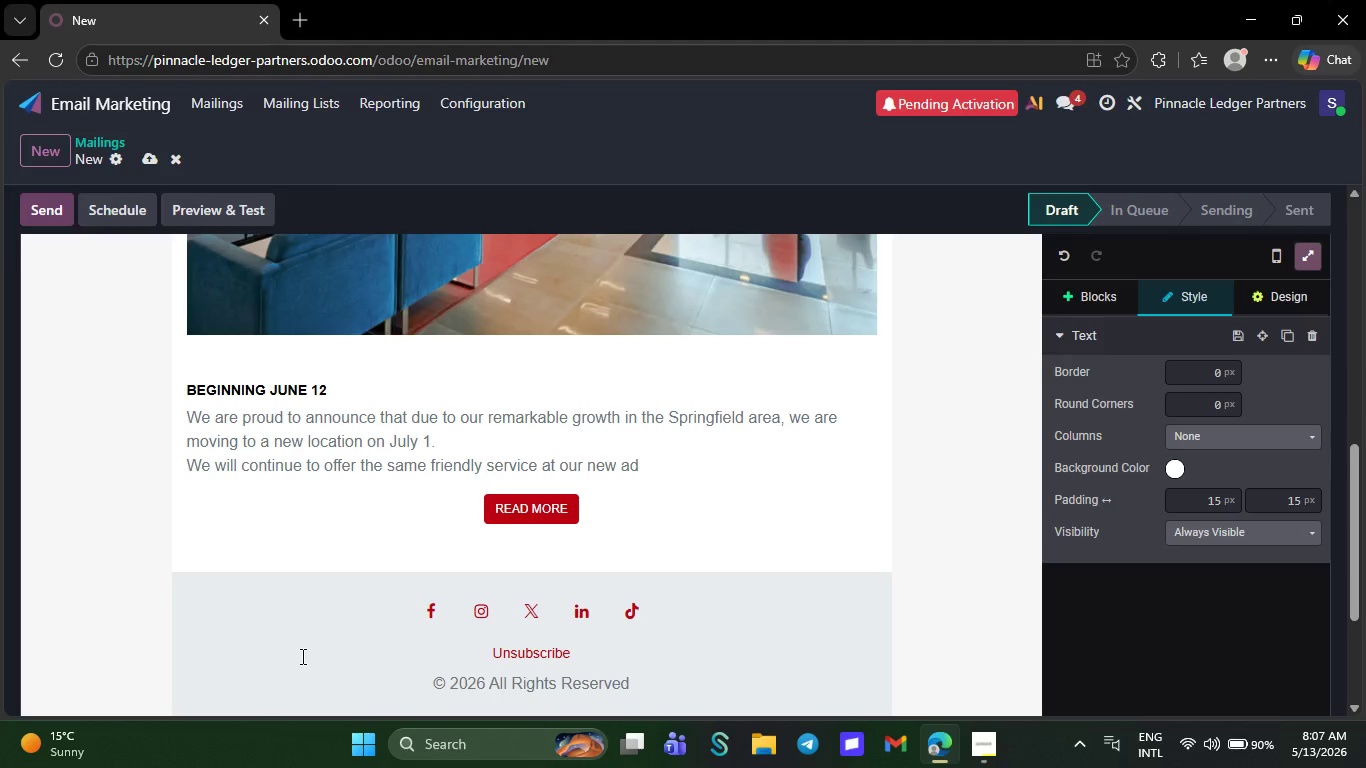 
wait(5.39)
 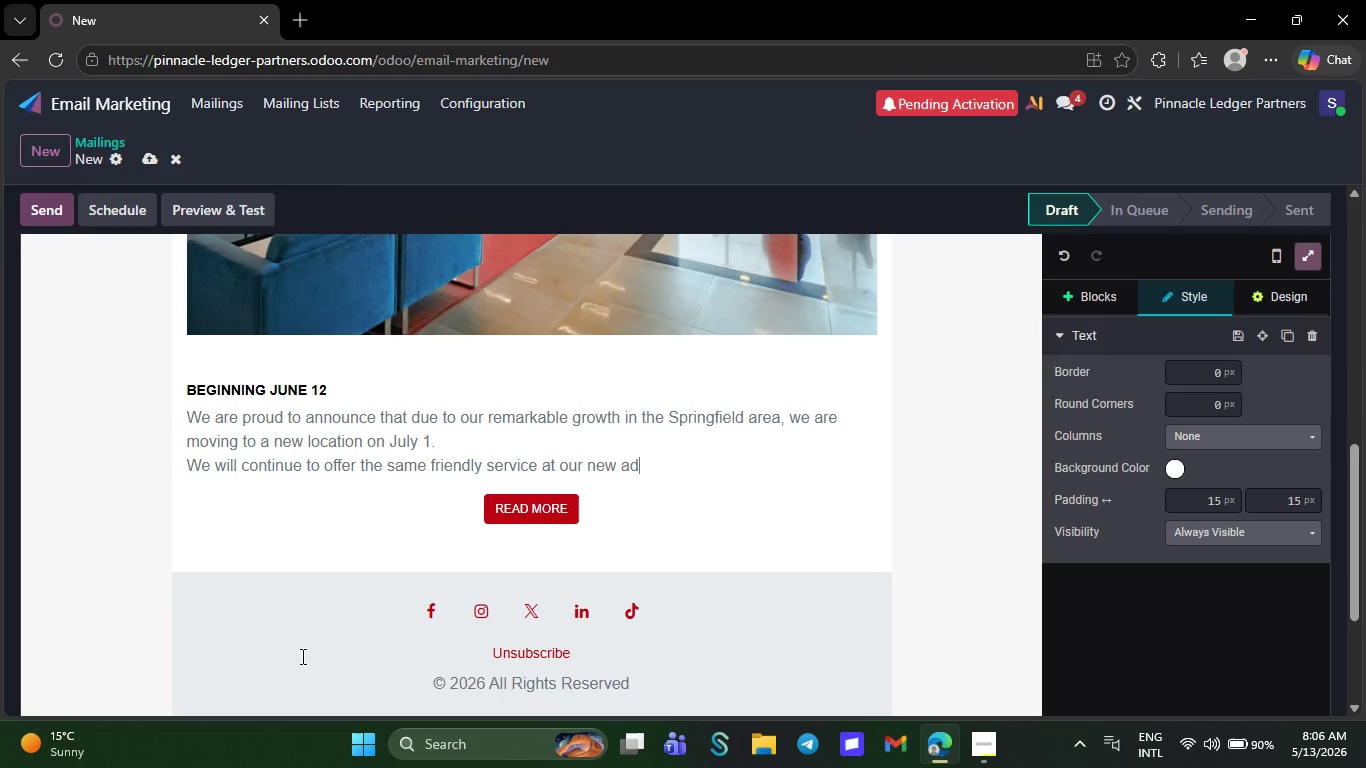 
key(Backspace)
 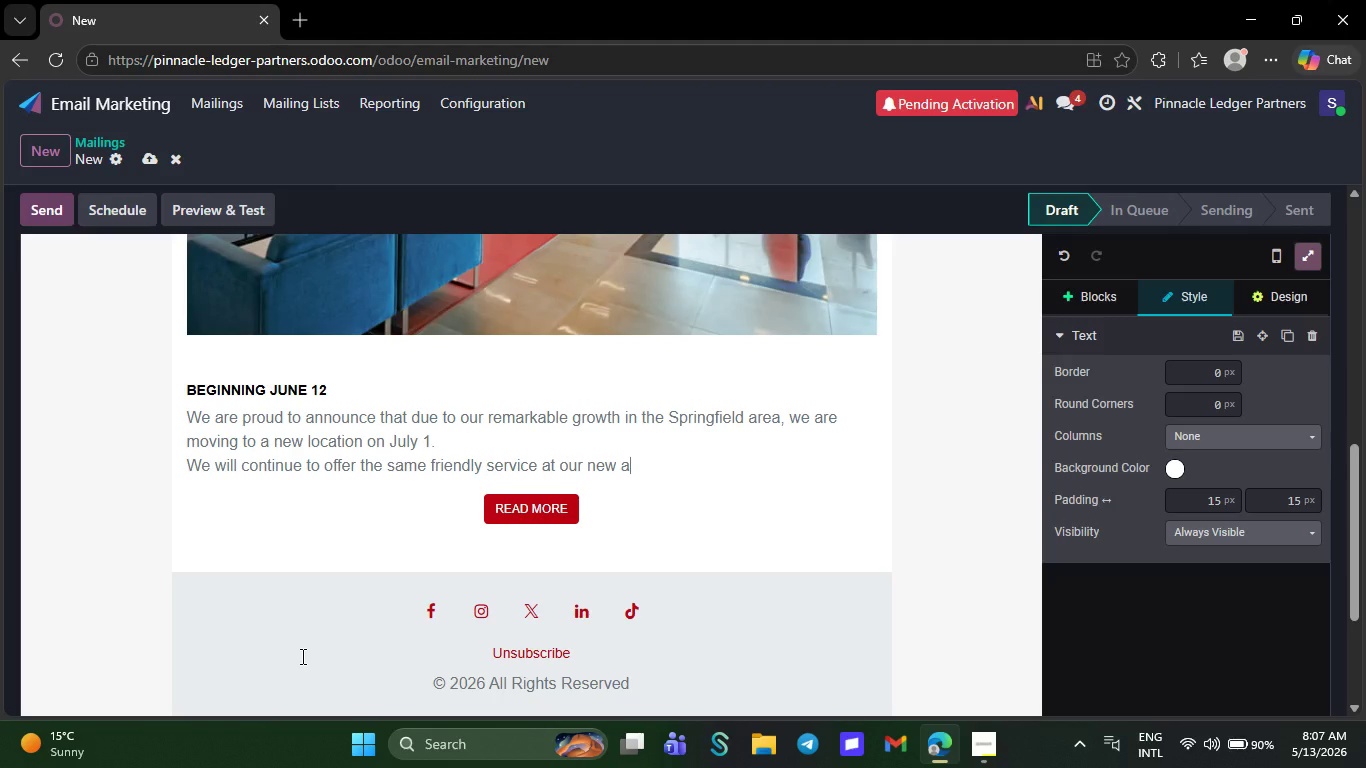 
wait(9.84)
 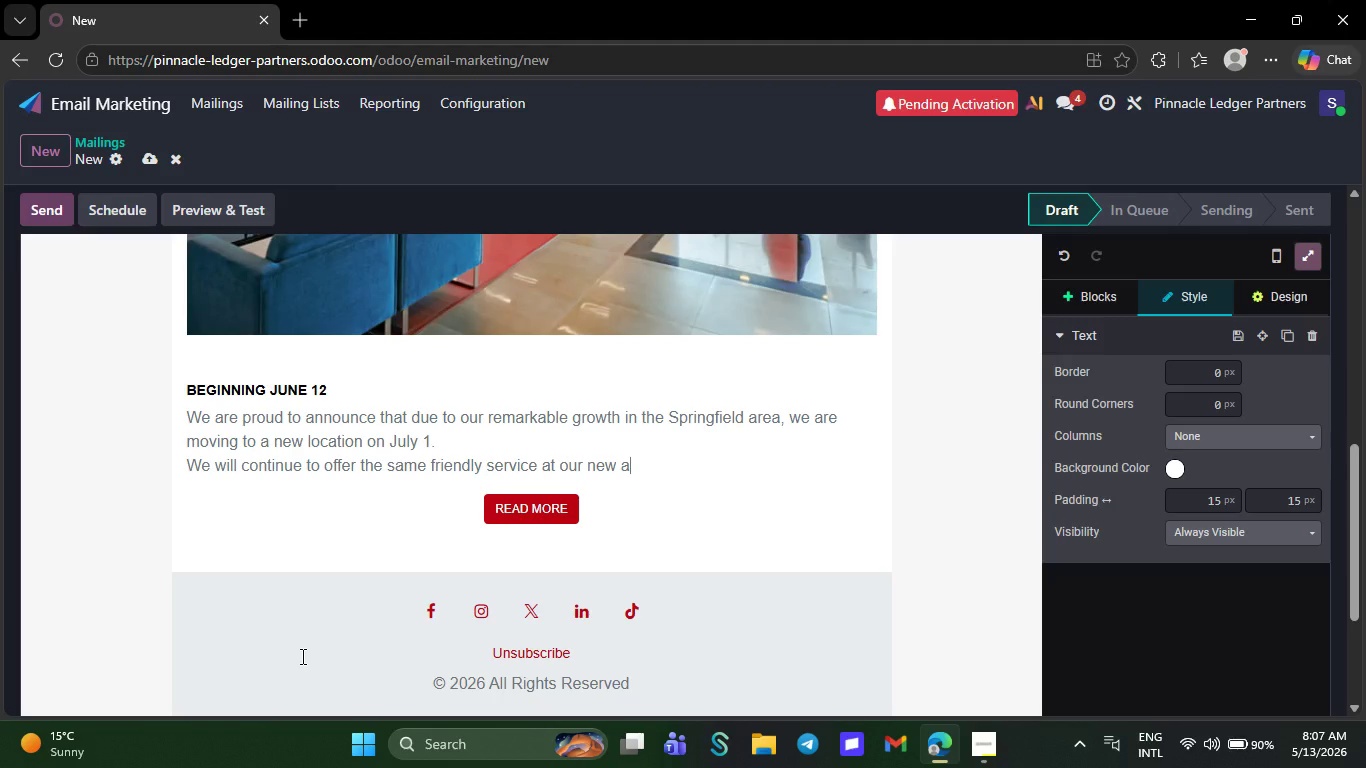 
key(Backspace)
 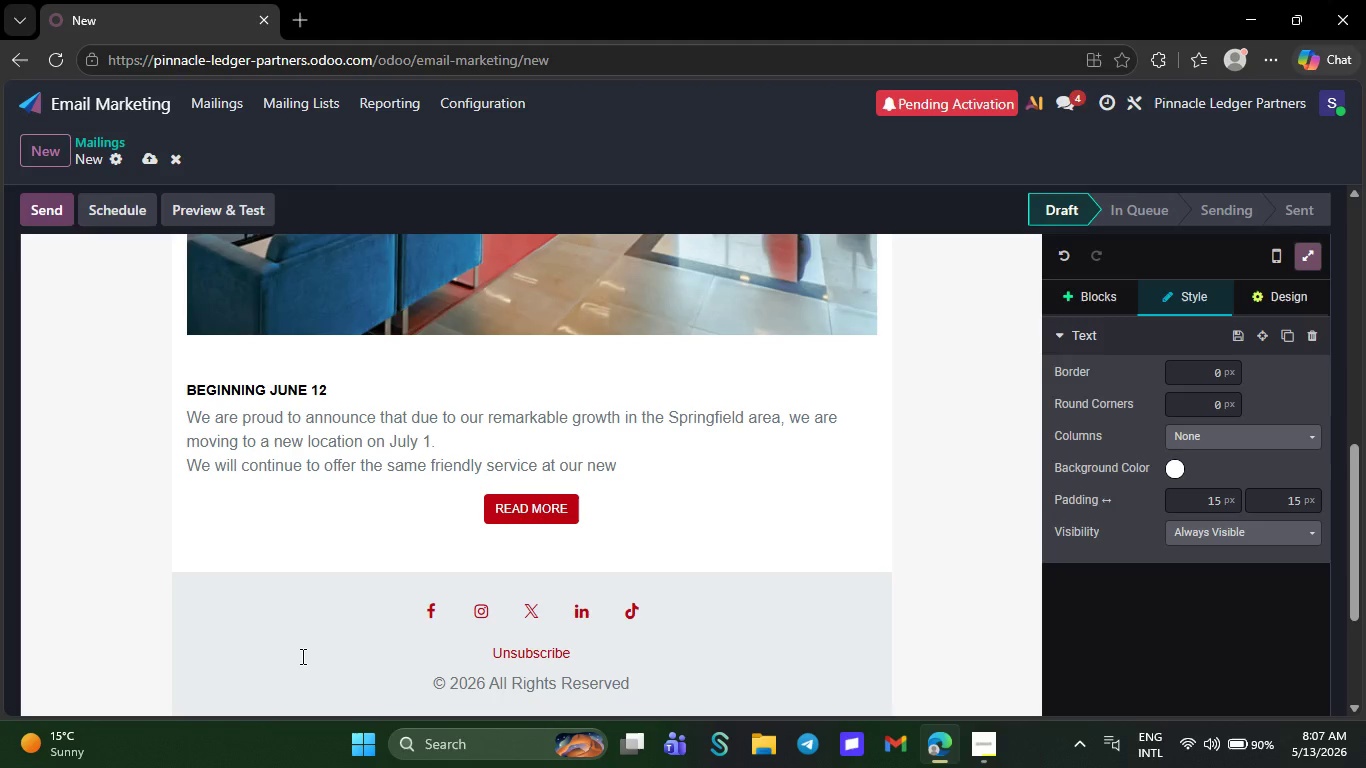 
wait(5.22)
 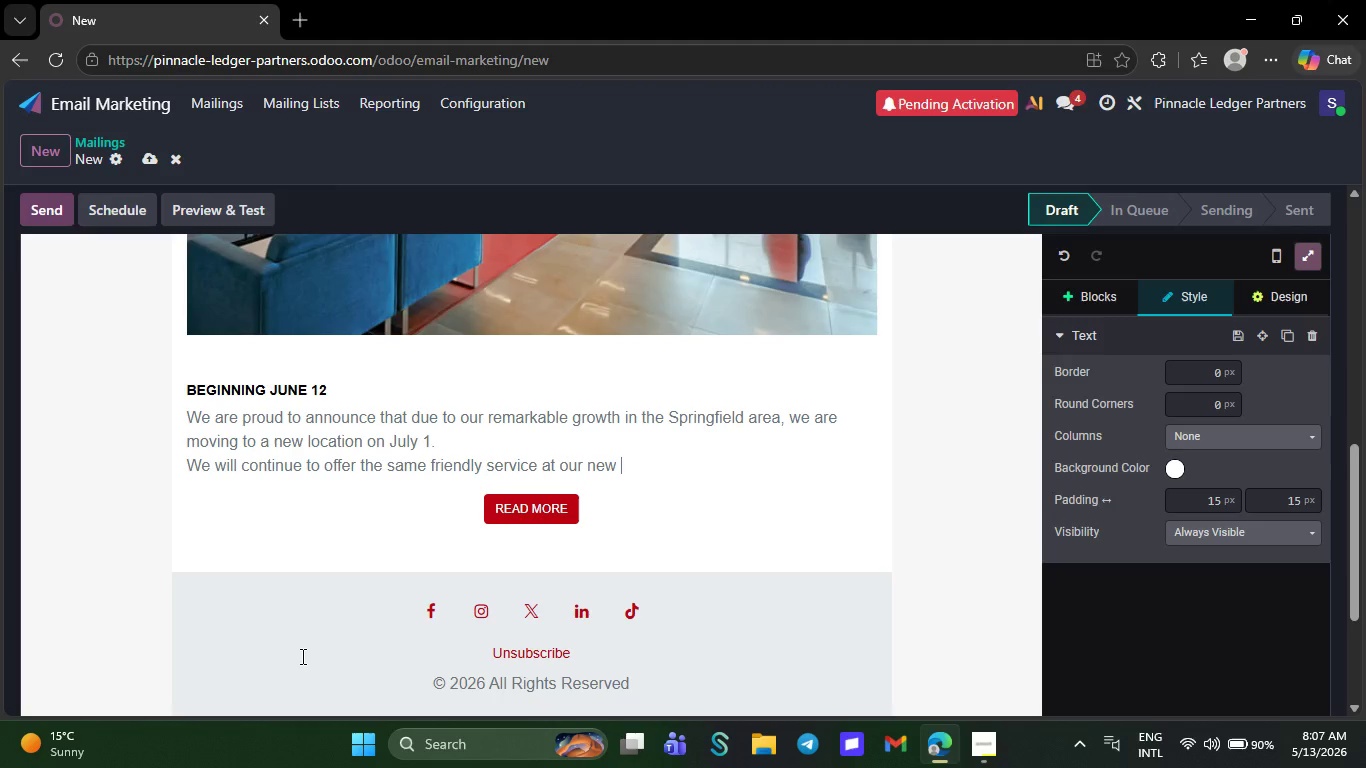 
key(Backspace)
 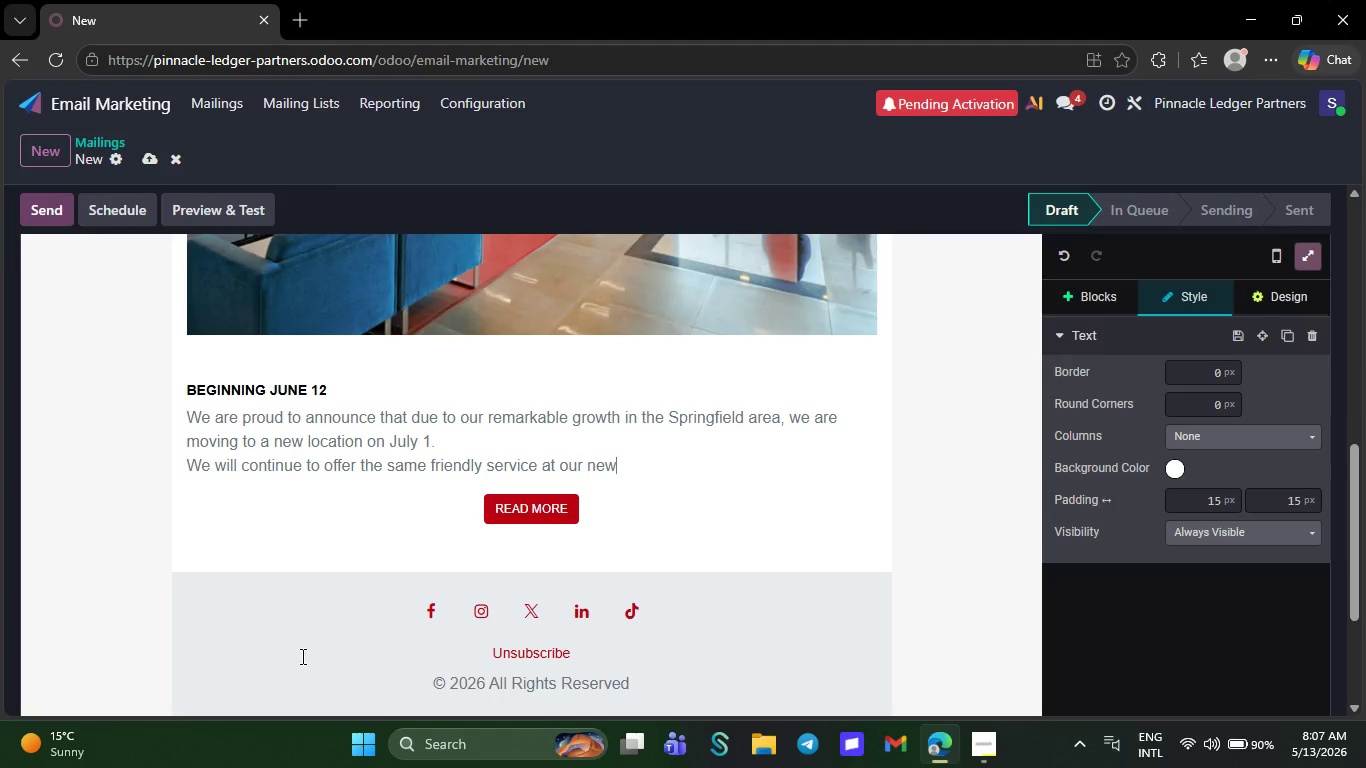 
key(Backspace)
 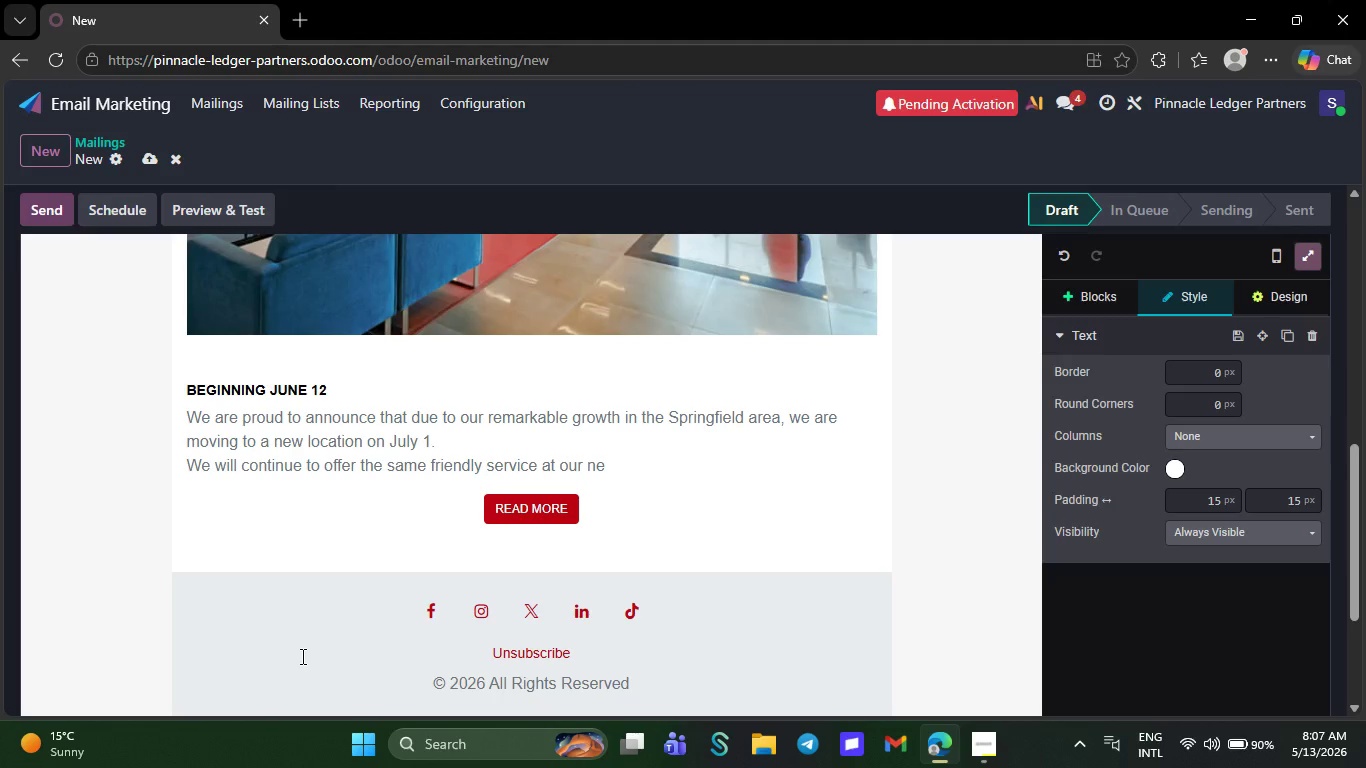 
key(Backspace)
 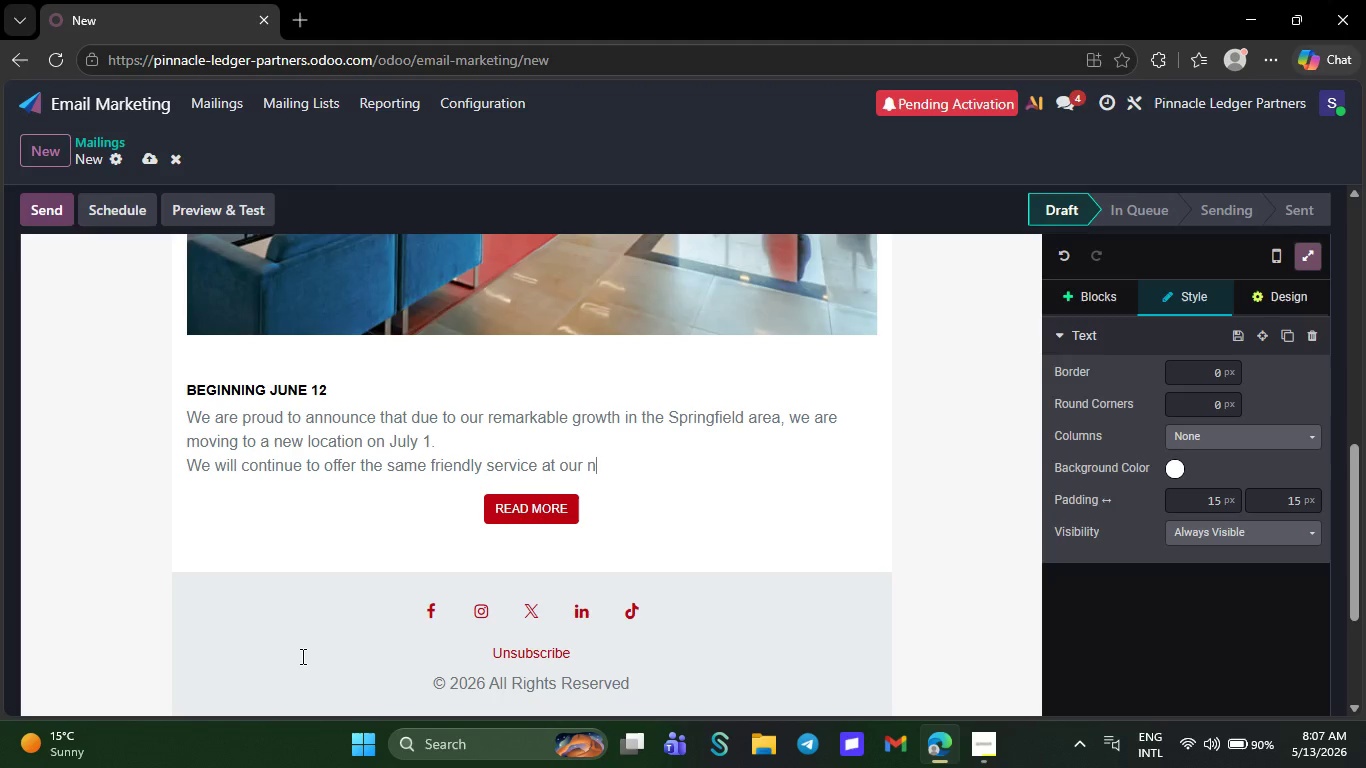 
key(Backspace)
 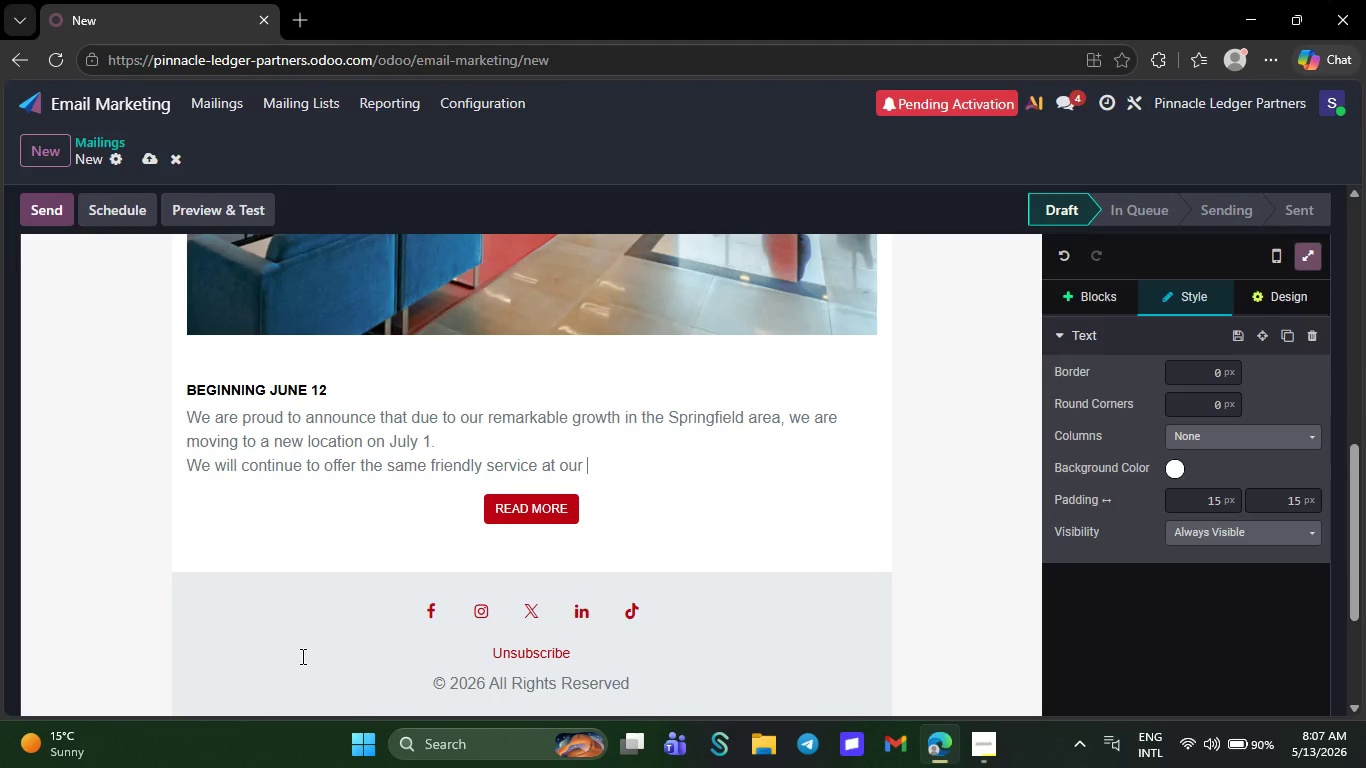 
key(Backspace)
 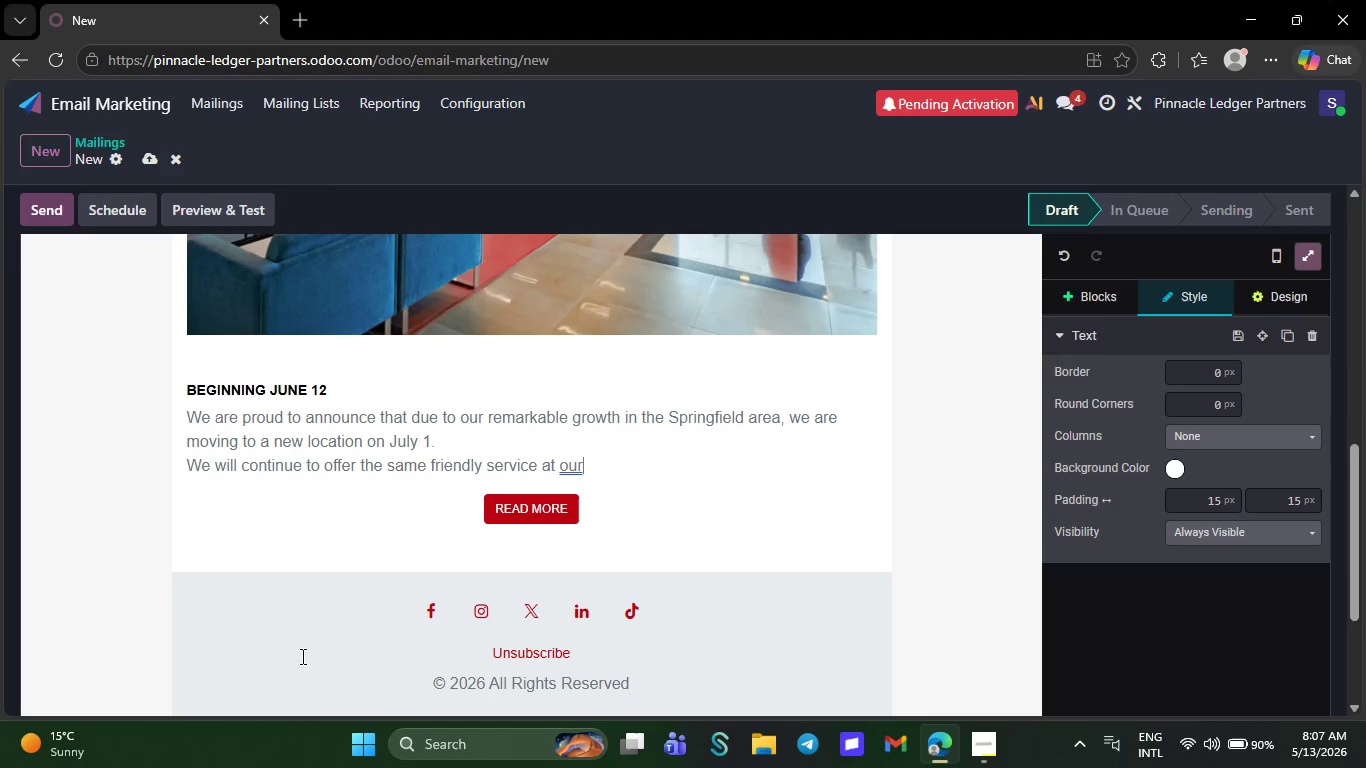 
key(Backspace)
 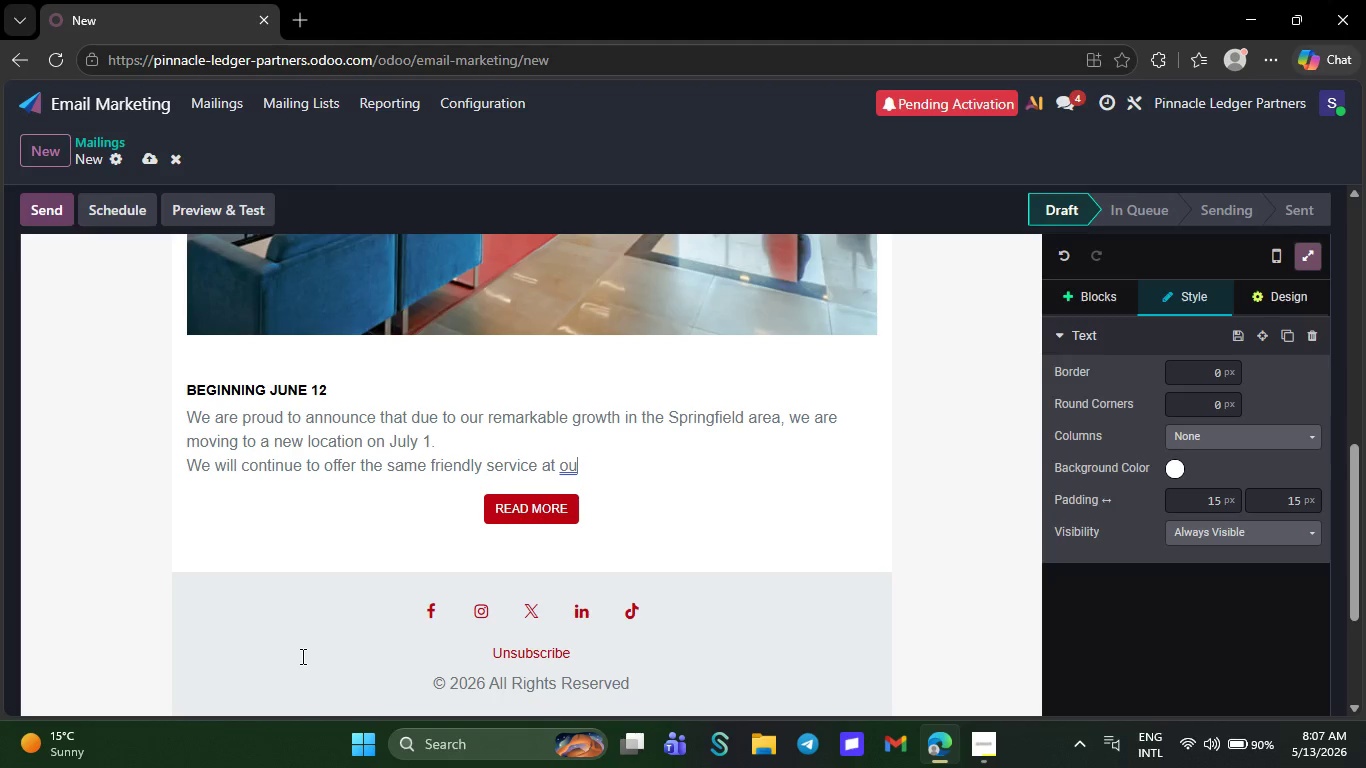 
key(Backspace)
 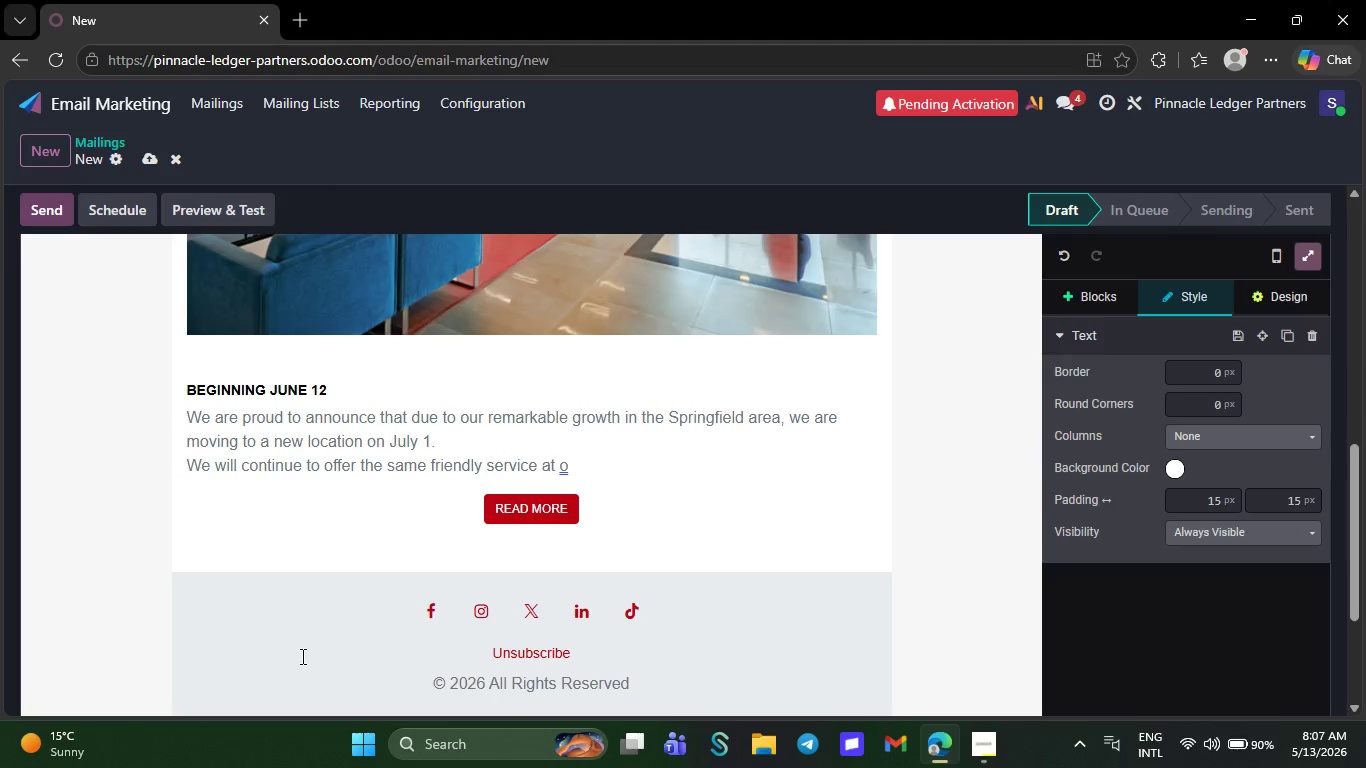 
key(Backspace)
 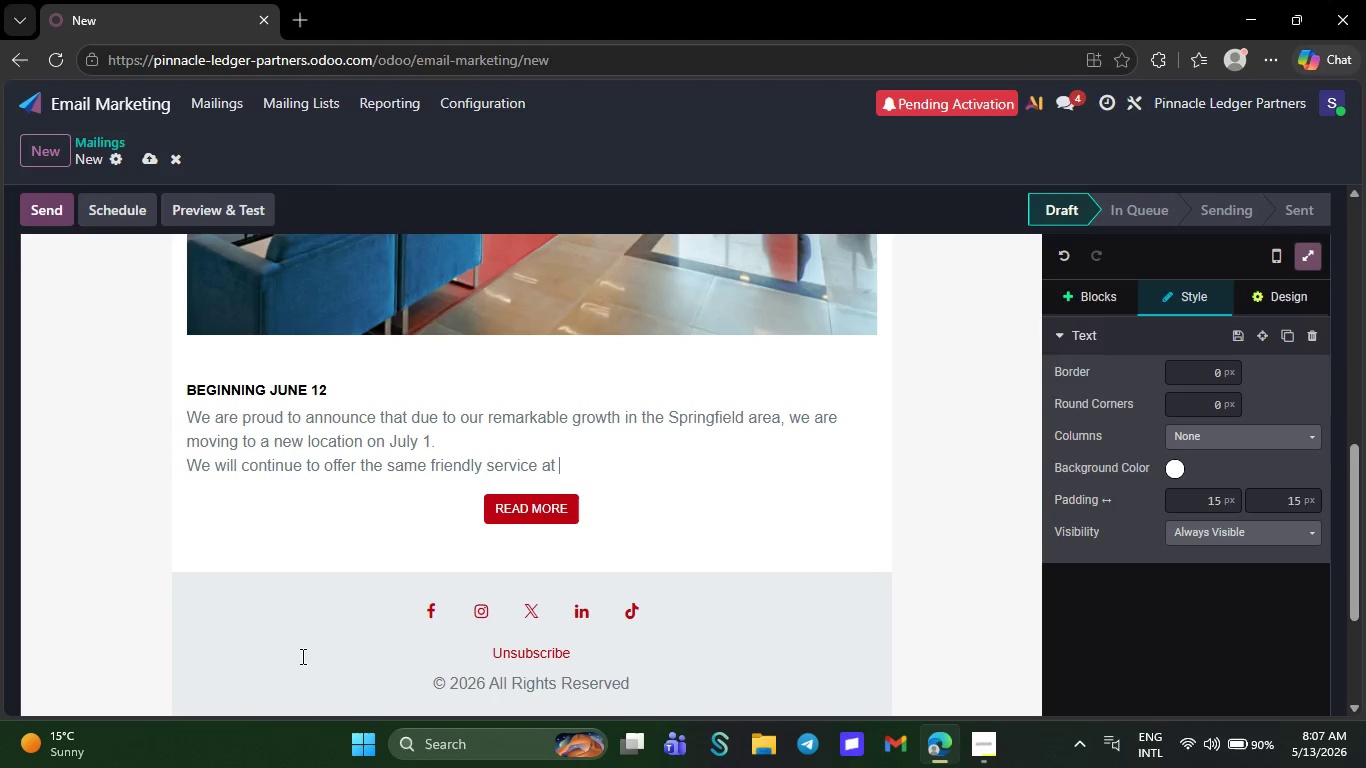 
key(Backspace)
 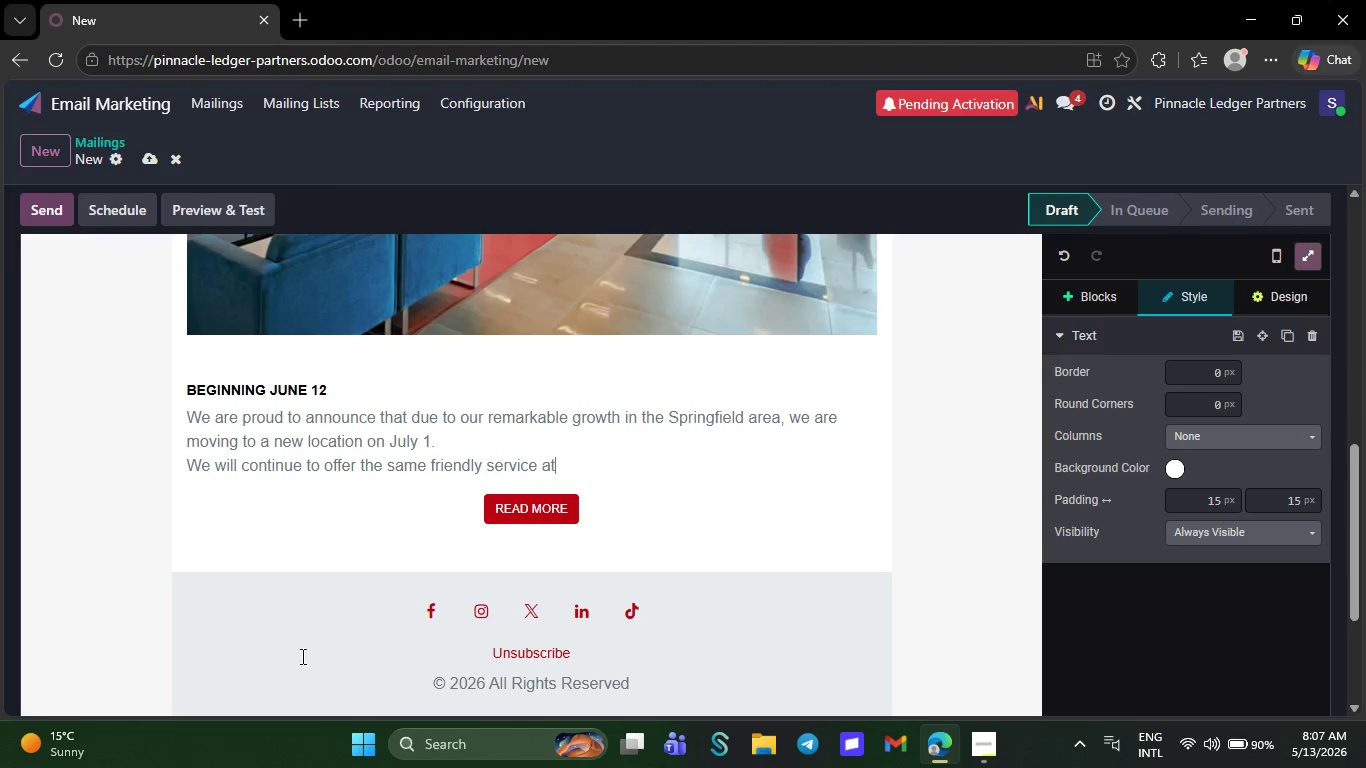 
wait(8.31)
 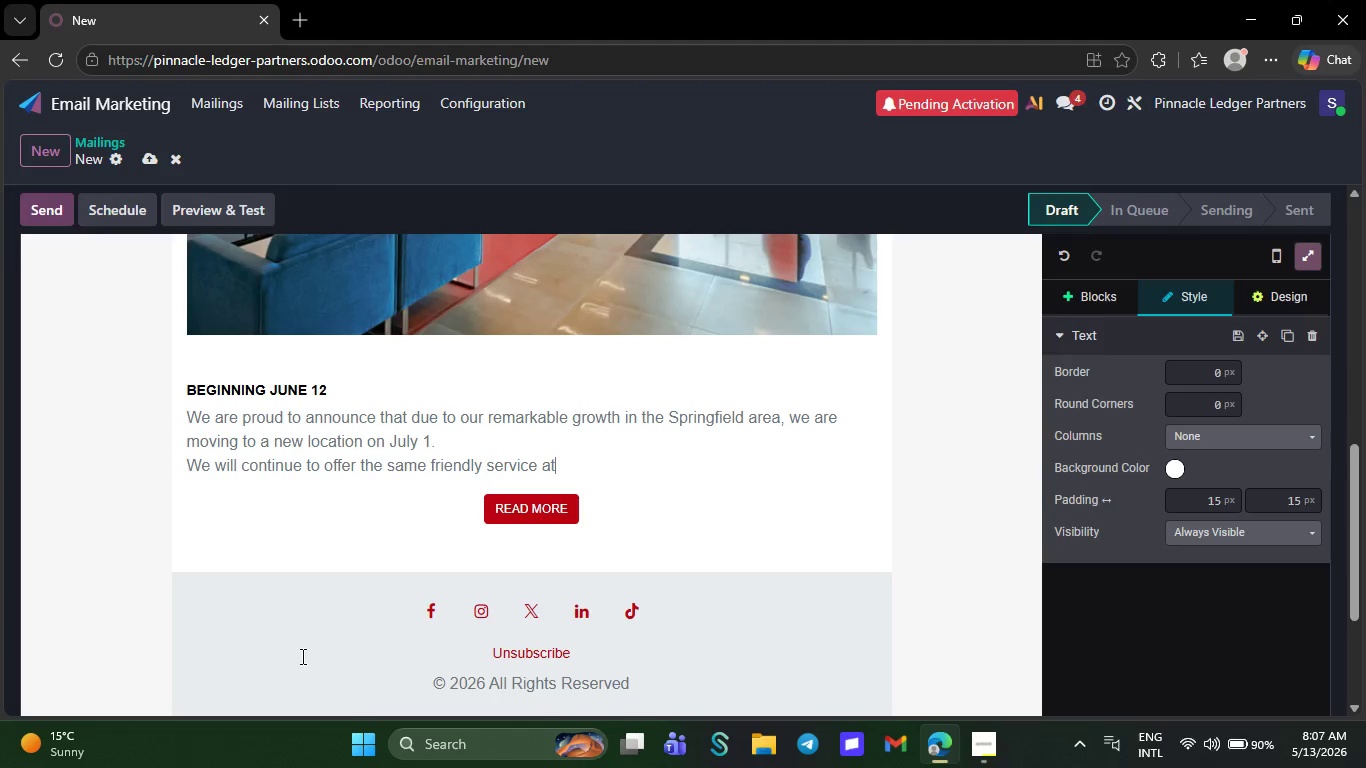 
key(Backspace)
 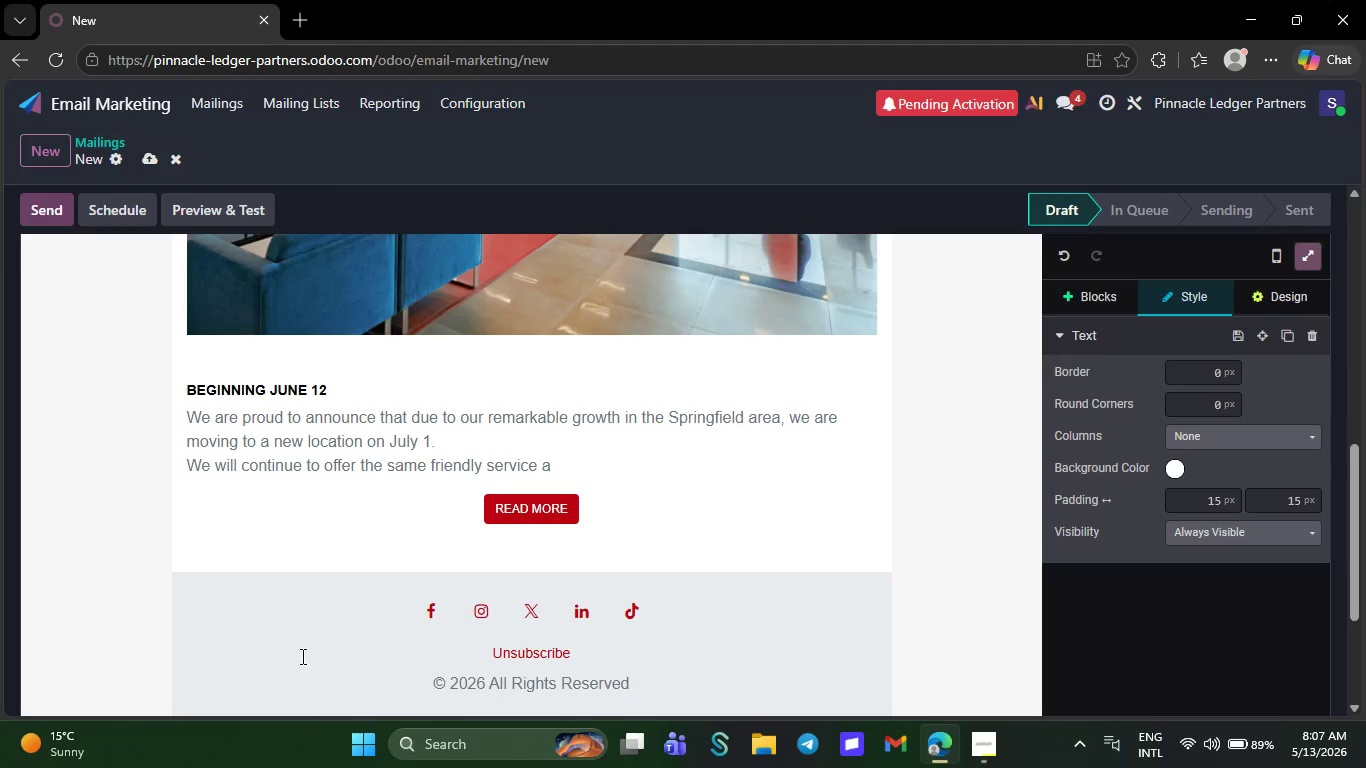 
key(Backspace)
 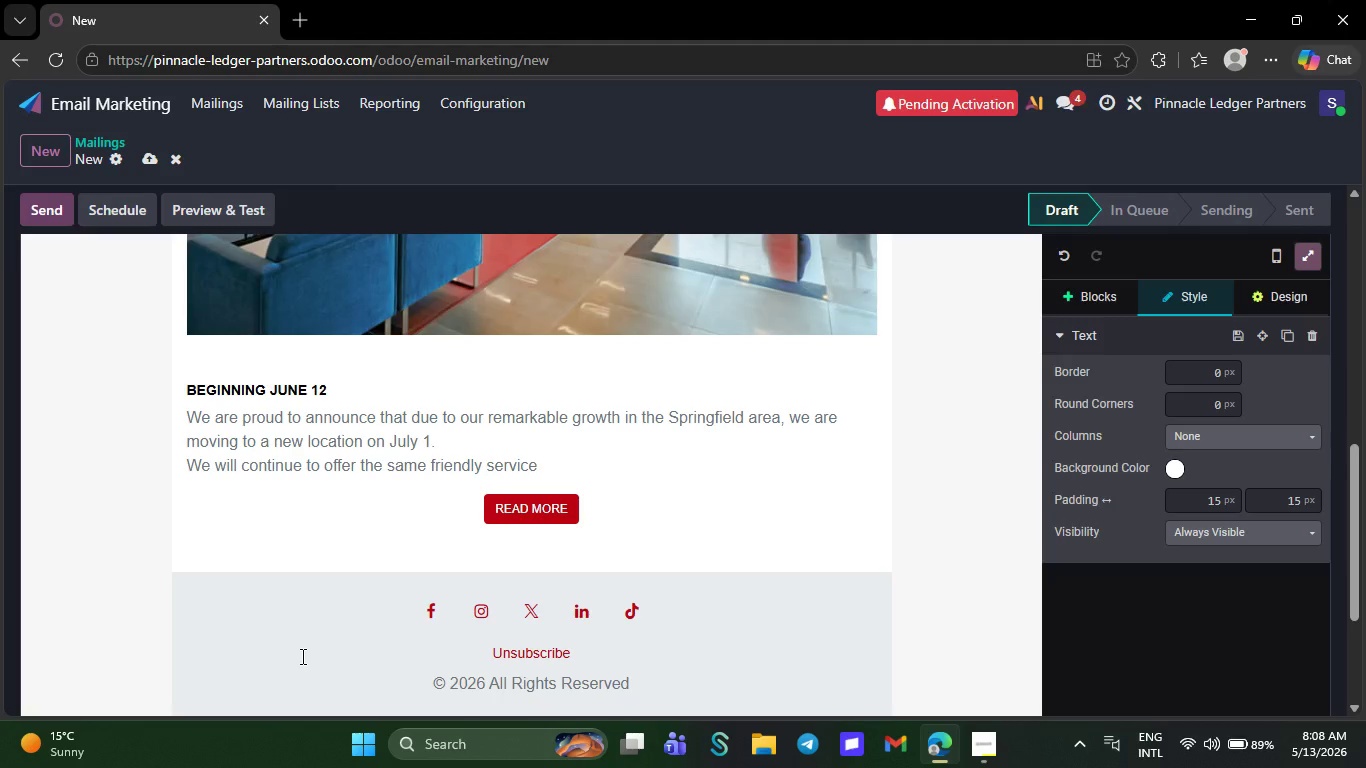 
wait(6.88)
 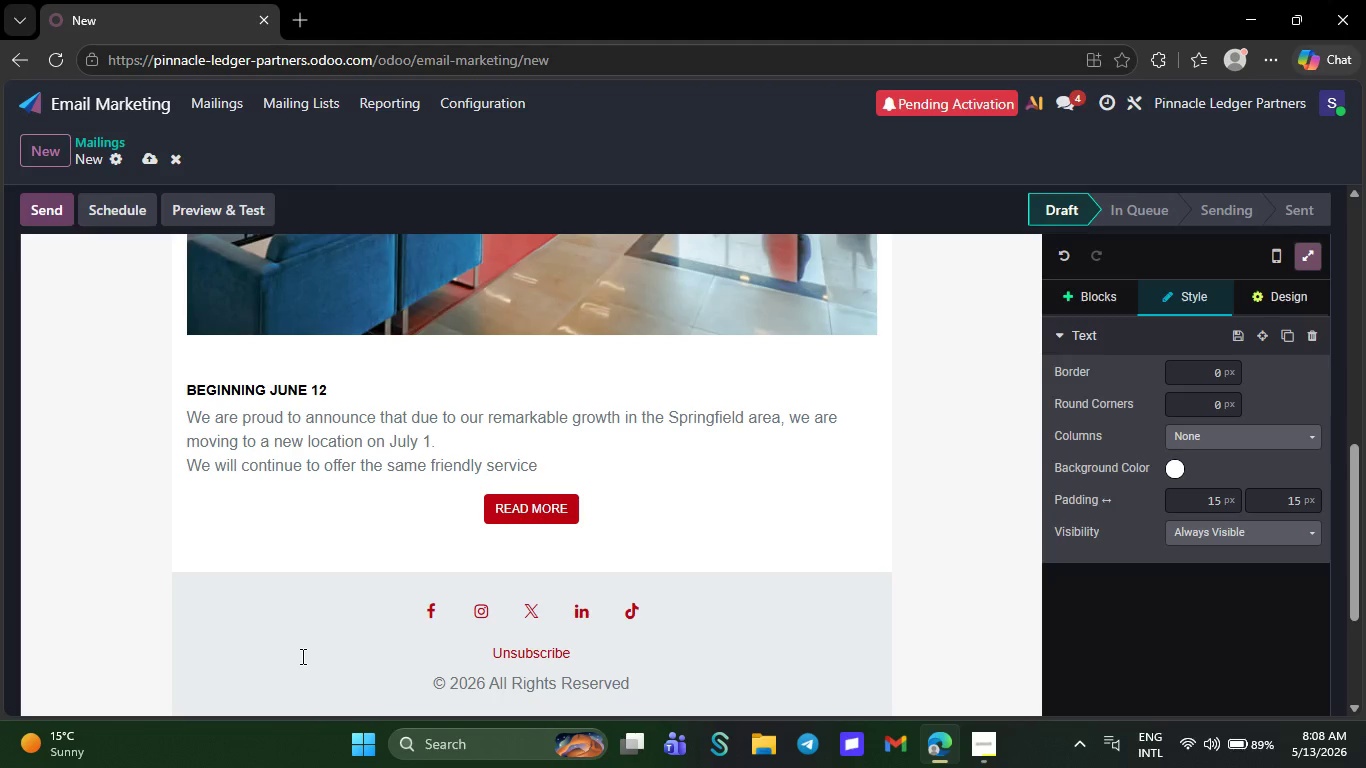 
key(Backspace)
 